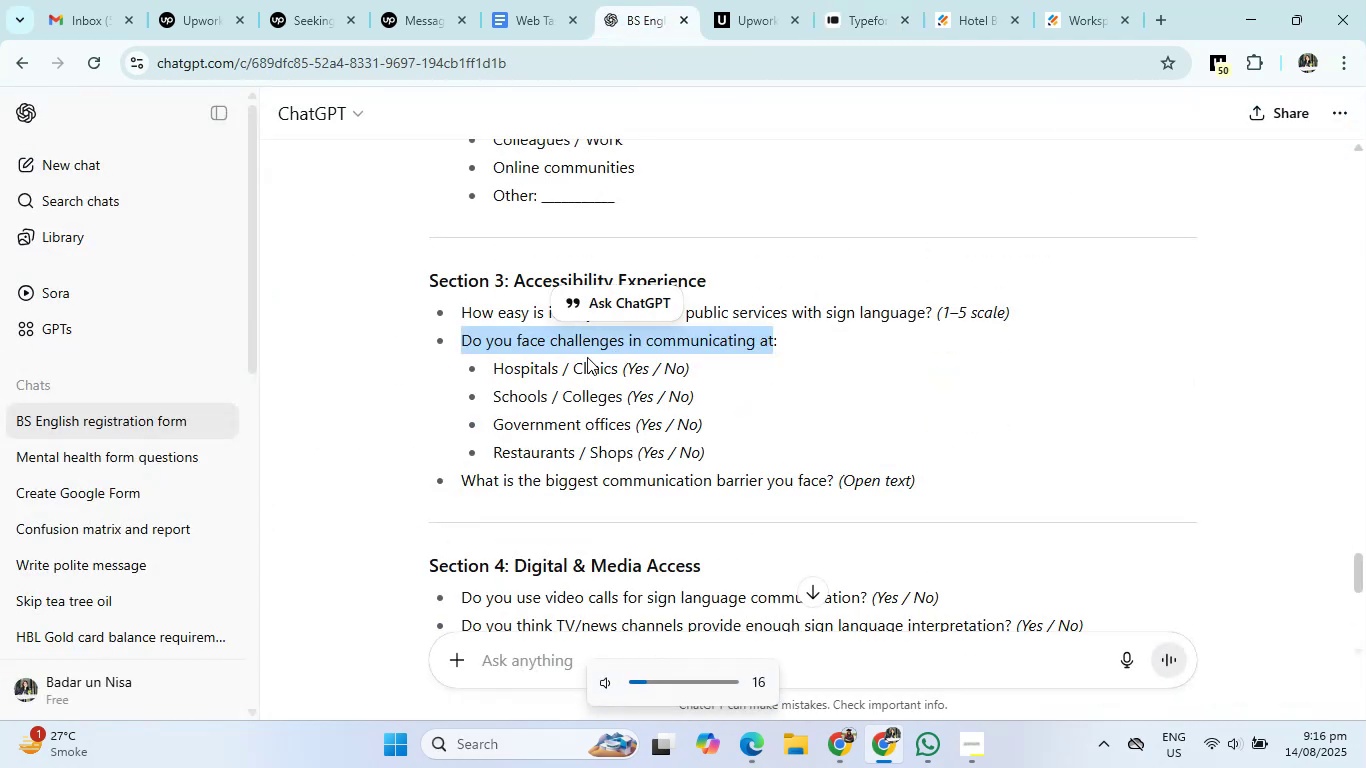 
key(VolumeDown)
 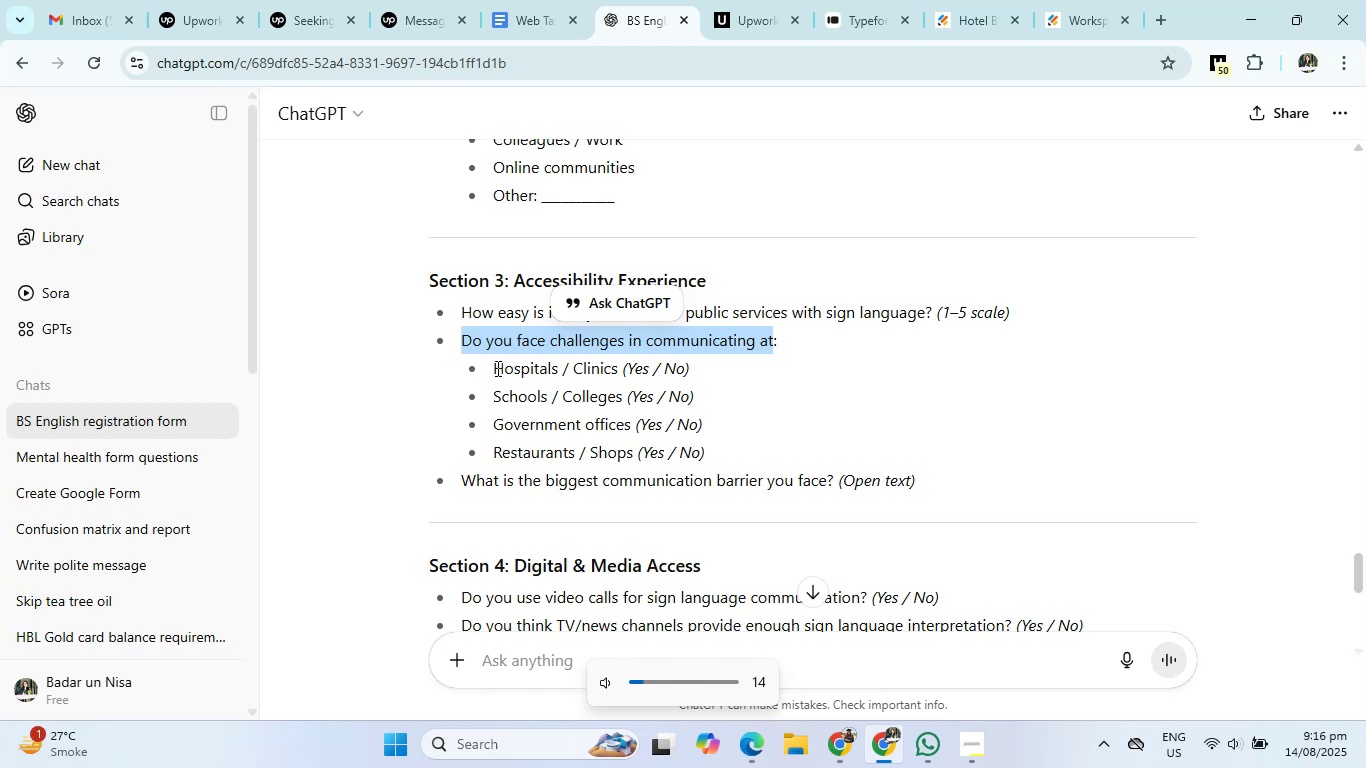 
left_click_drag(start_coordinate=[495, 368], to_coordinate=[622, 365])
 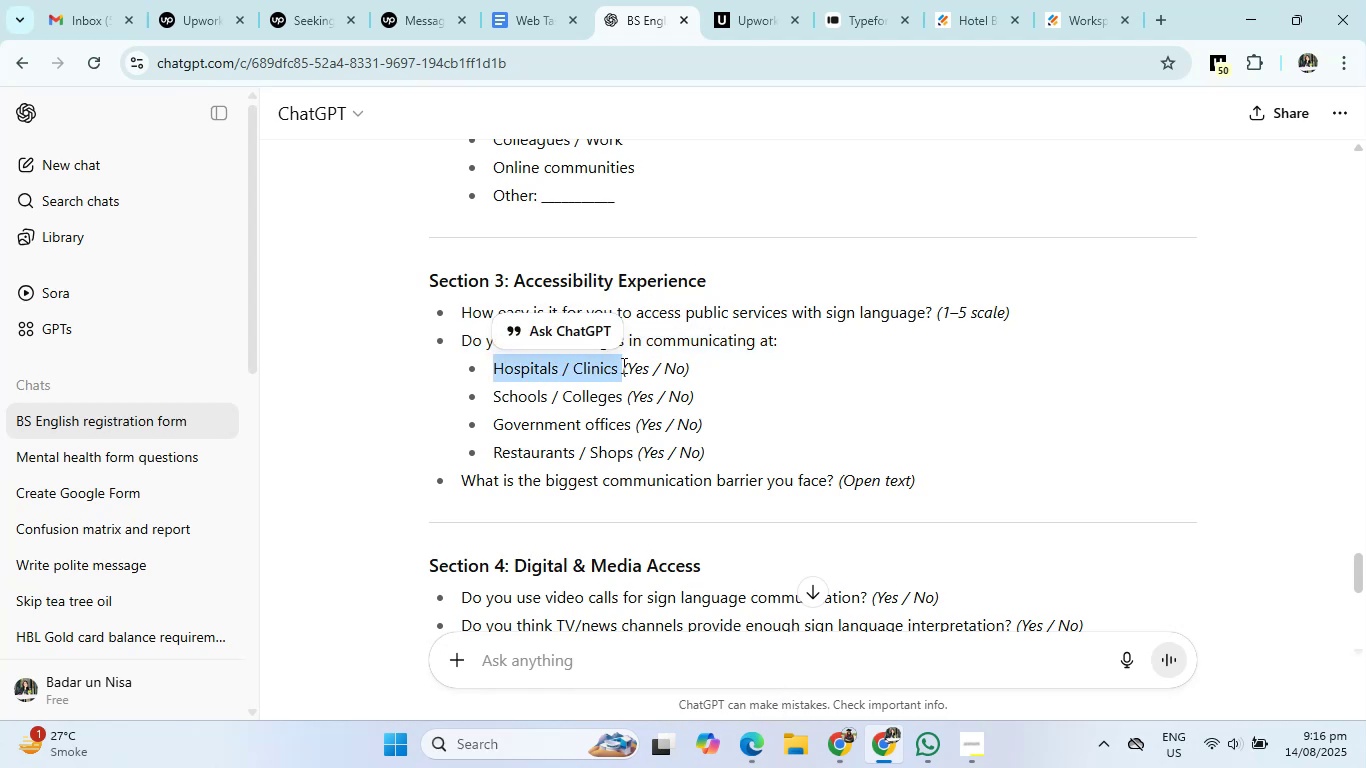 
key(Control+C)
 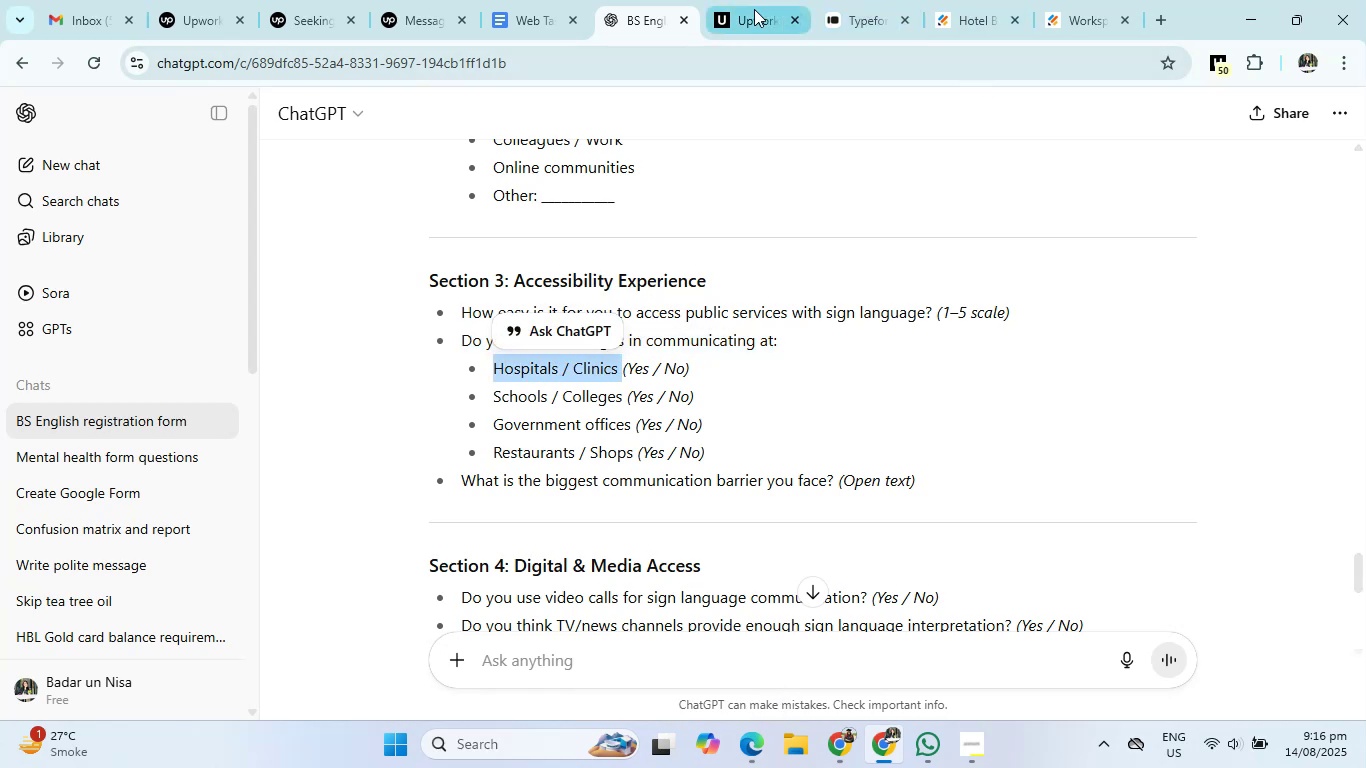 
left_click([738, 4])
 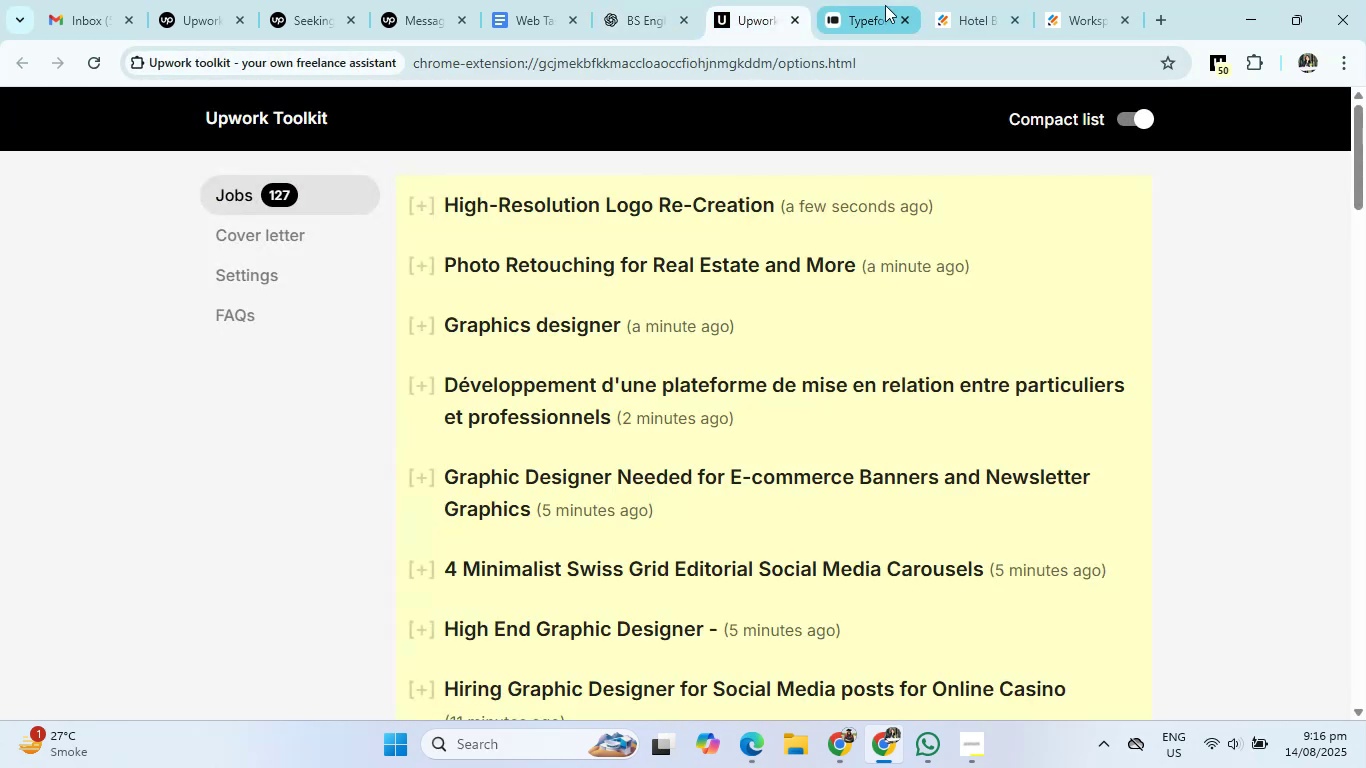 
left_click([848, 3])
 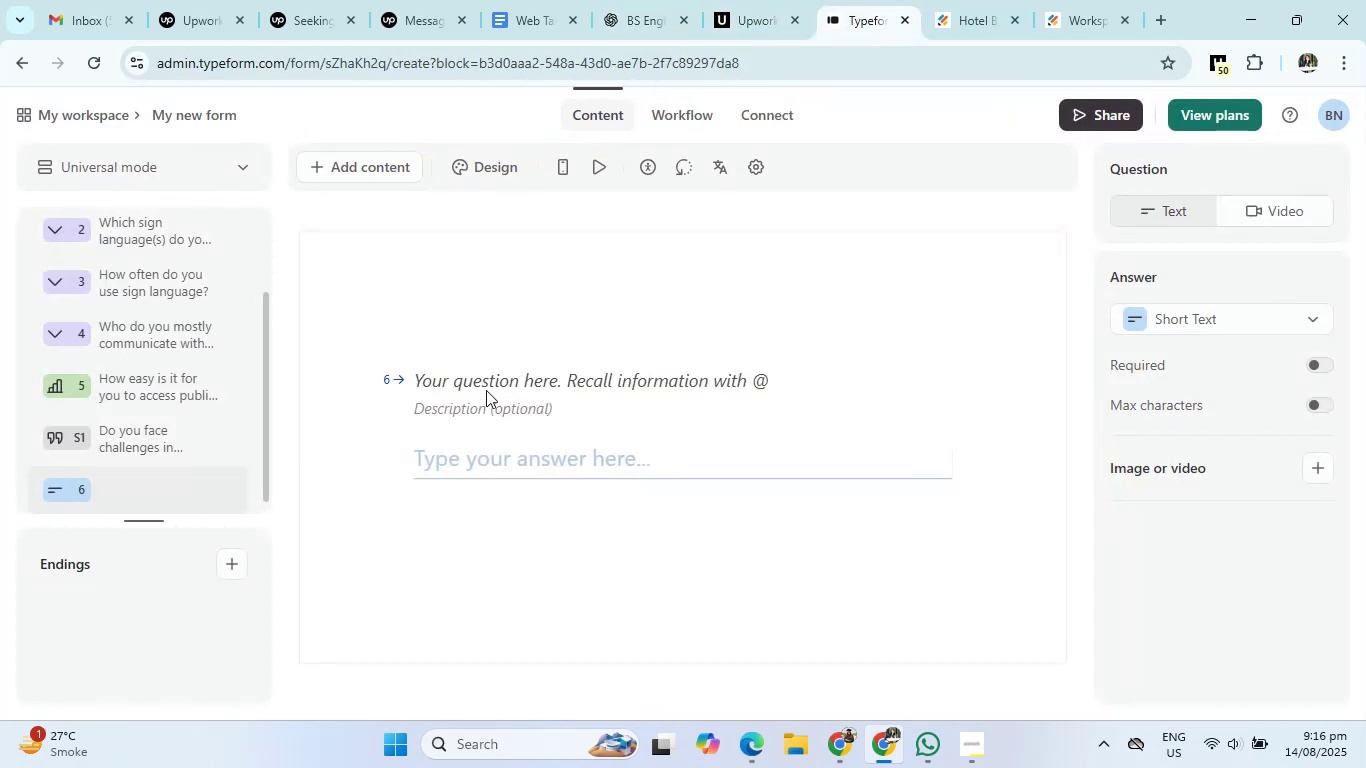 
left_click([488, 377])
 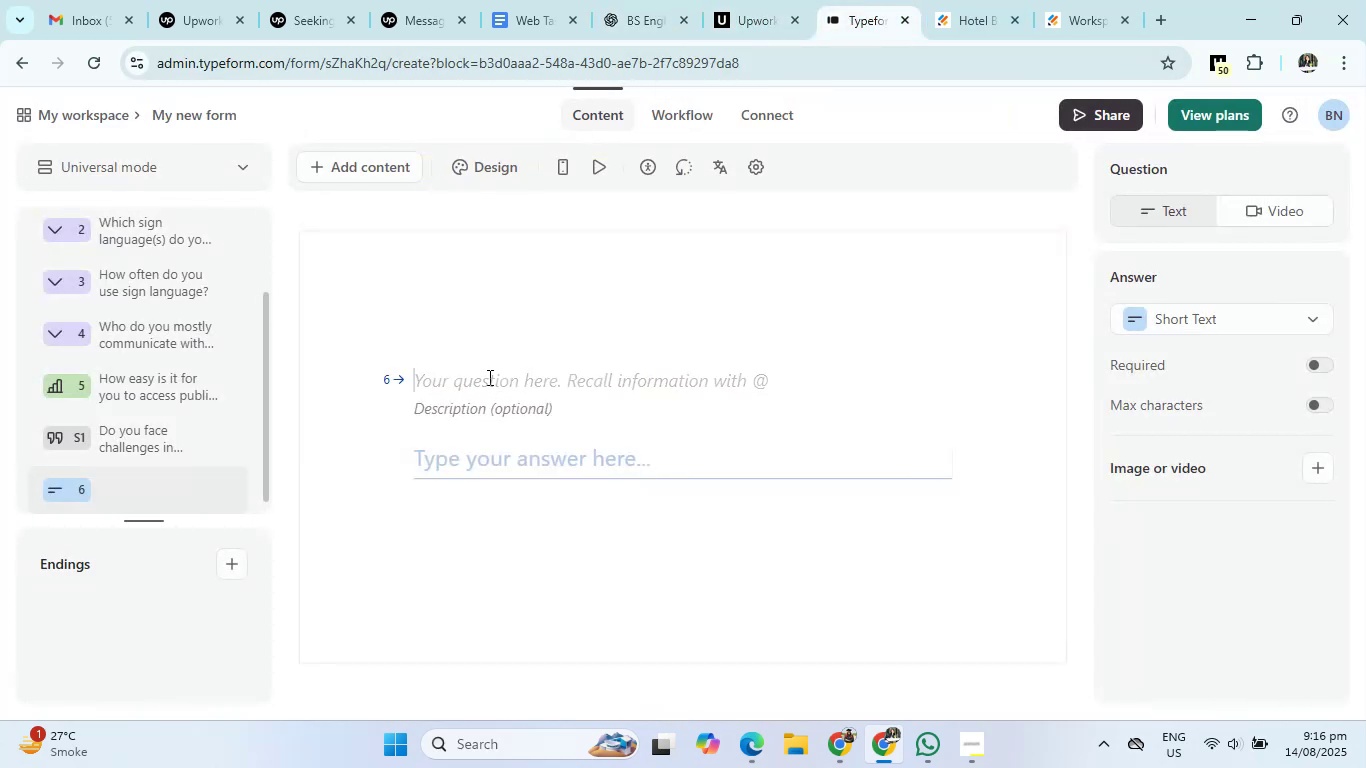 
key(Control+V)
 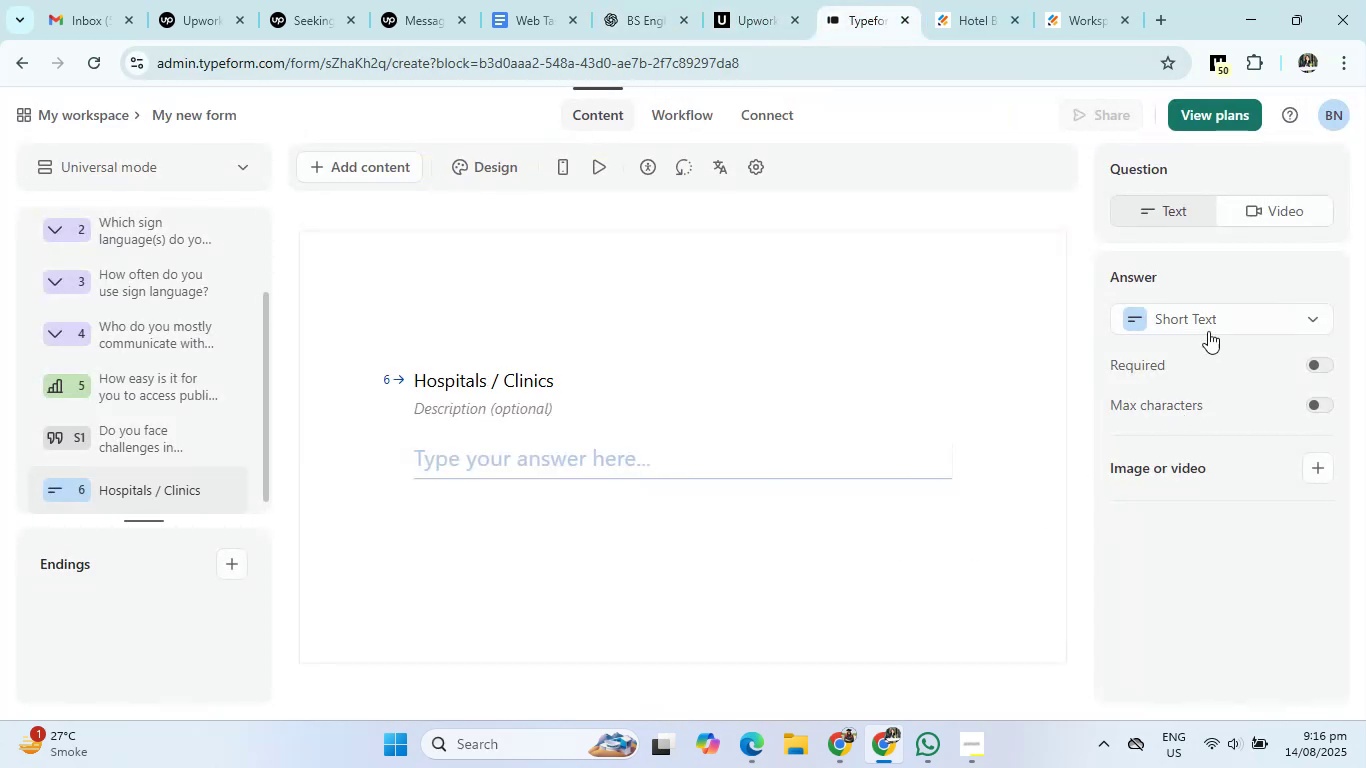 
left_click([1210, 324])
 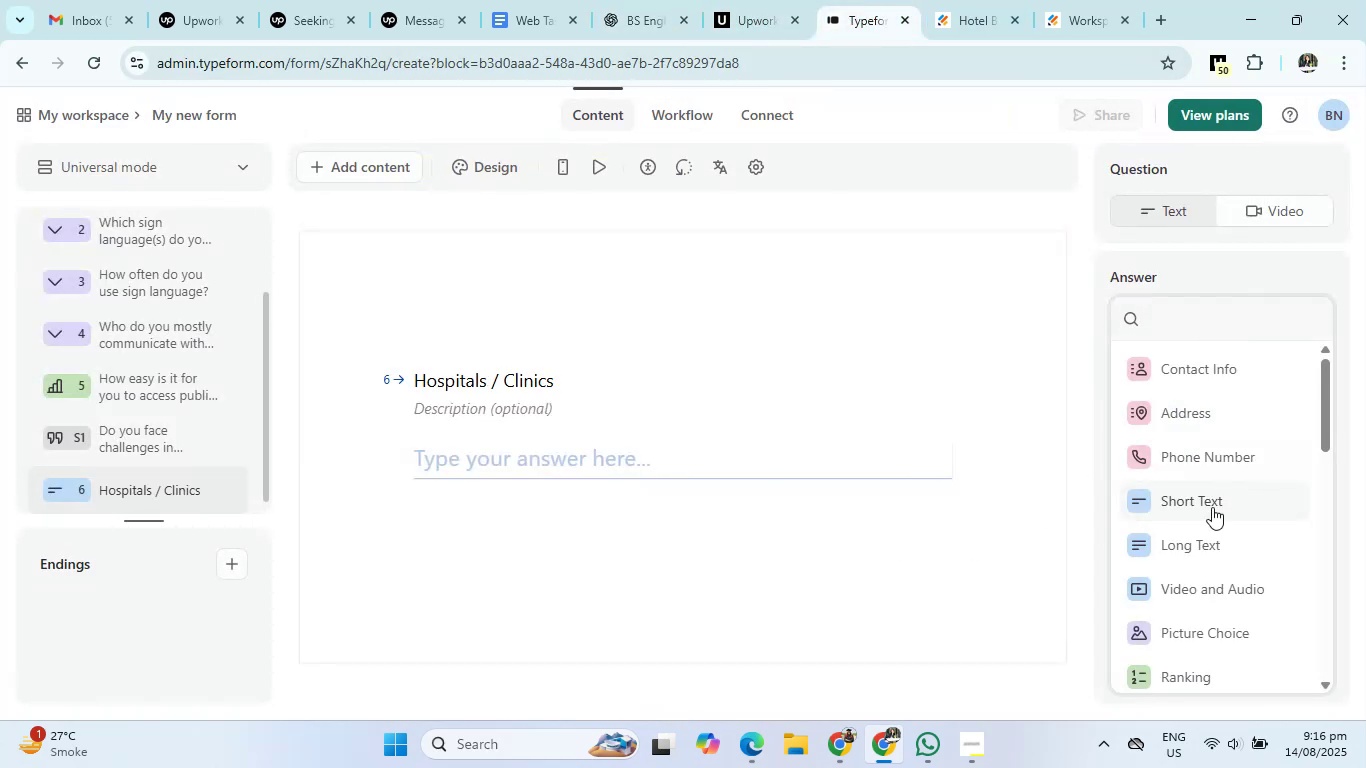 
scroll: coordinate [1196, 609], scroll_direction: down, amount: 5.0
 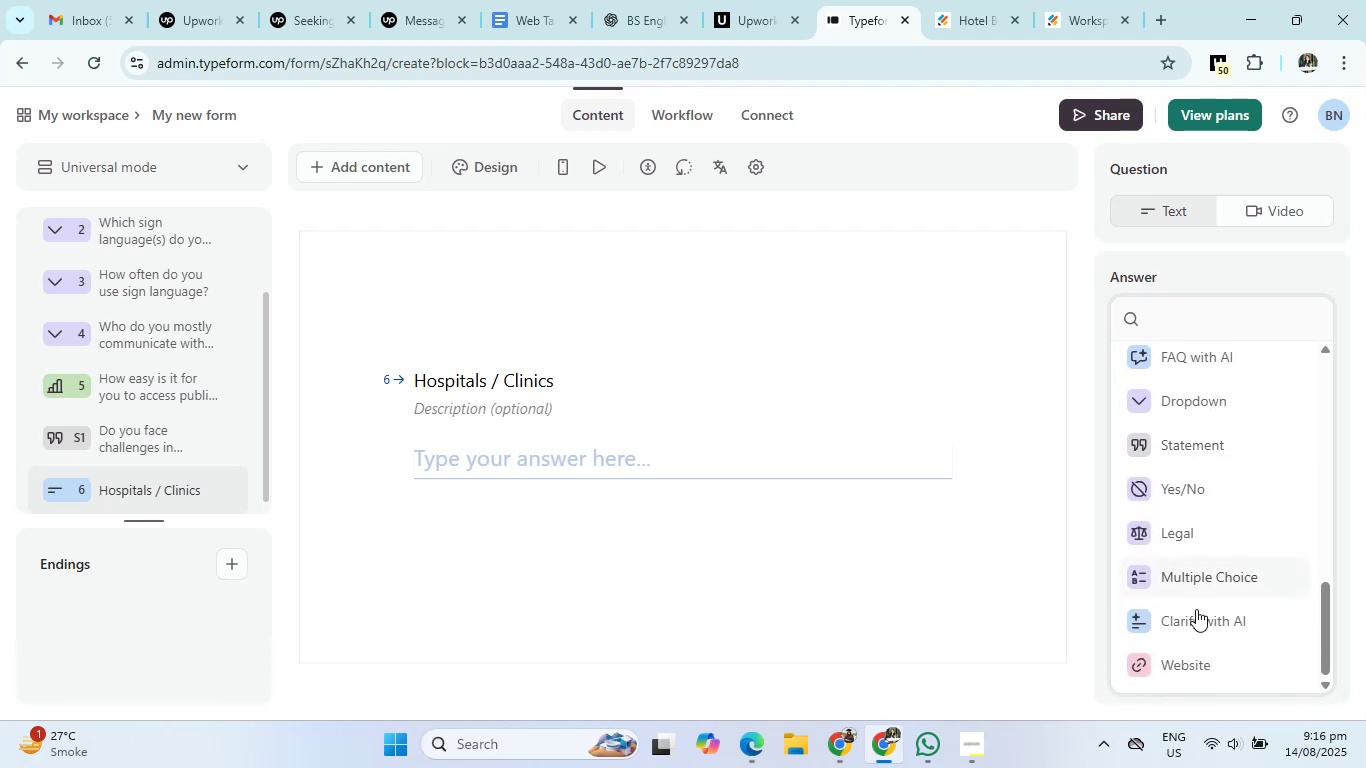 
scroll: coordinate [1196, 609], scroll_direction: up, amount: 4.0
 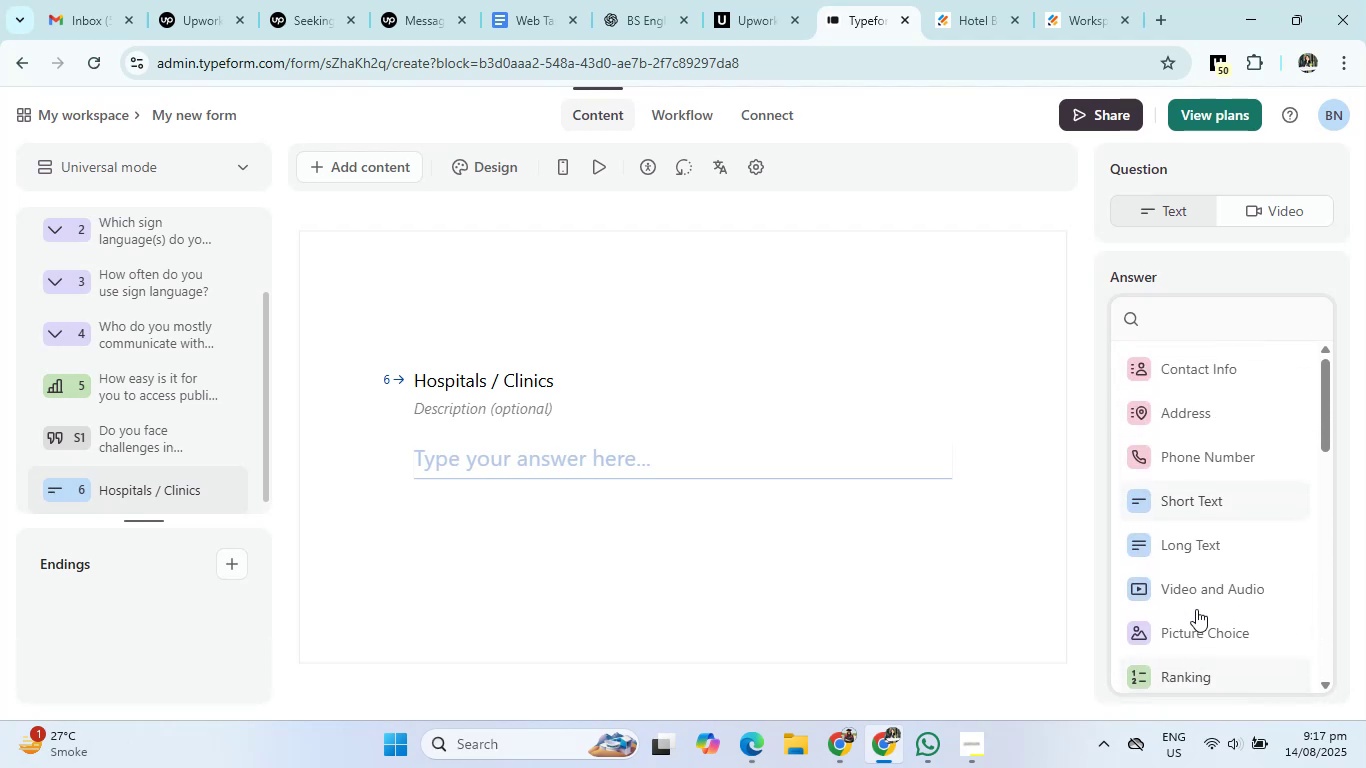 
scroll: coordinate [1196, 609], scroll_direction: down, amount: 4.0
 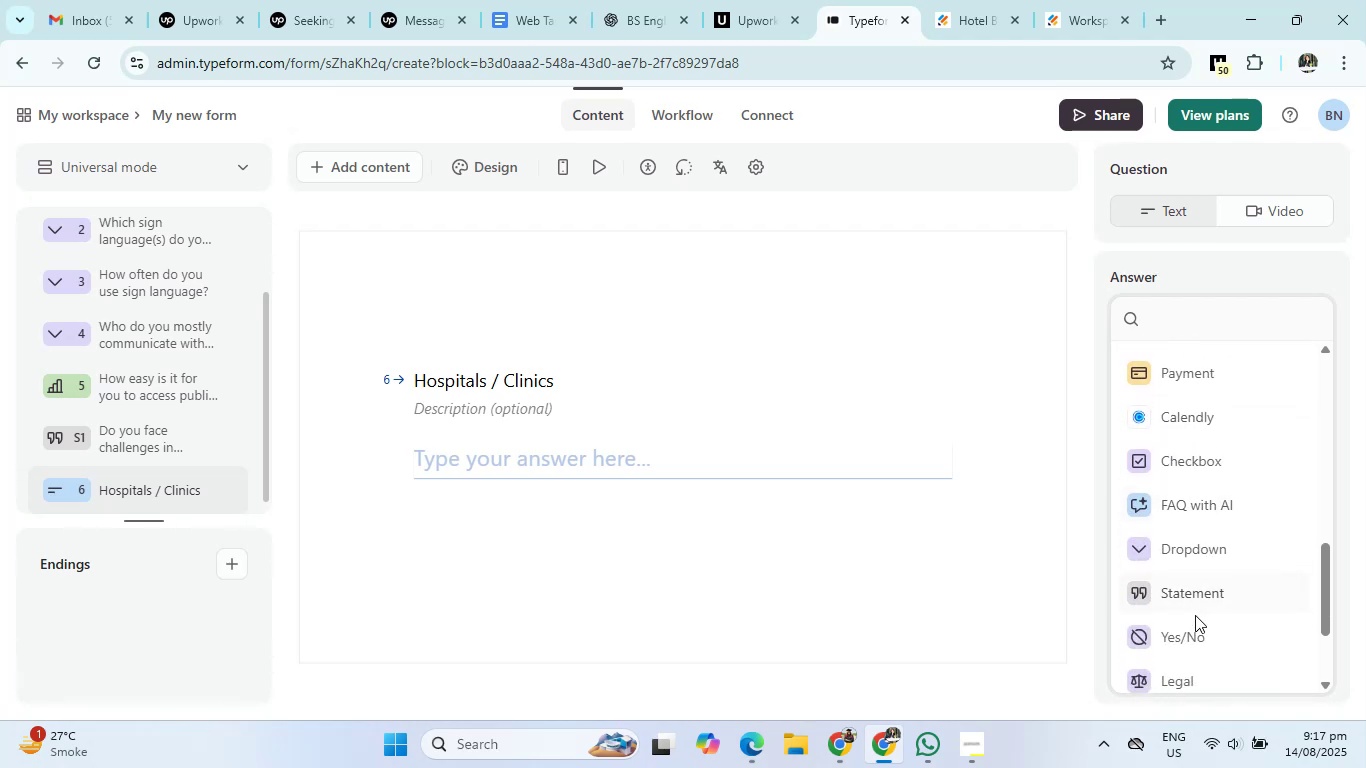 
left_click([1192, 624])
 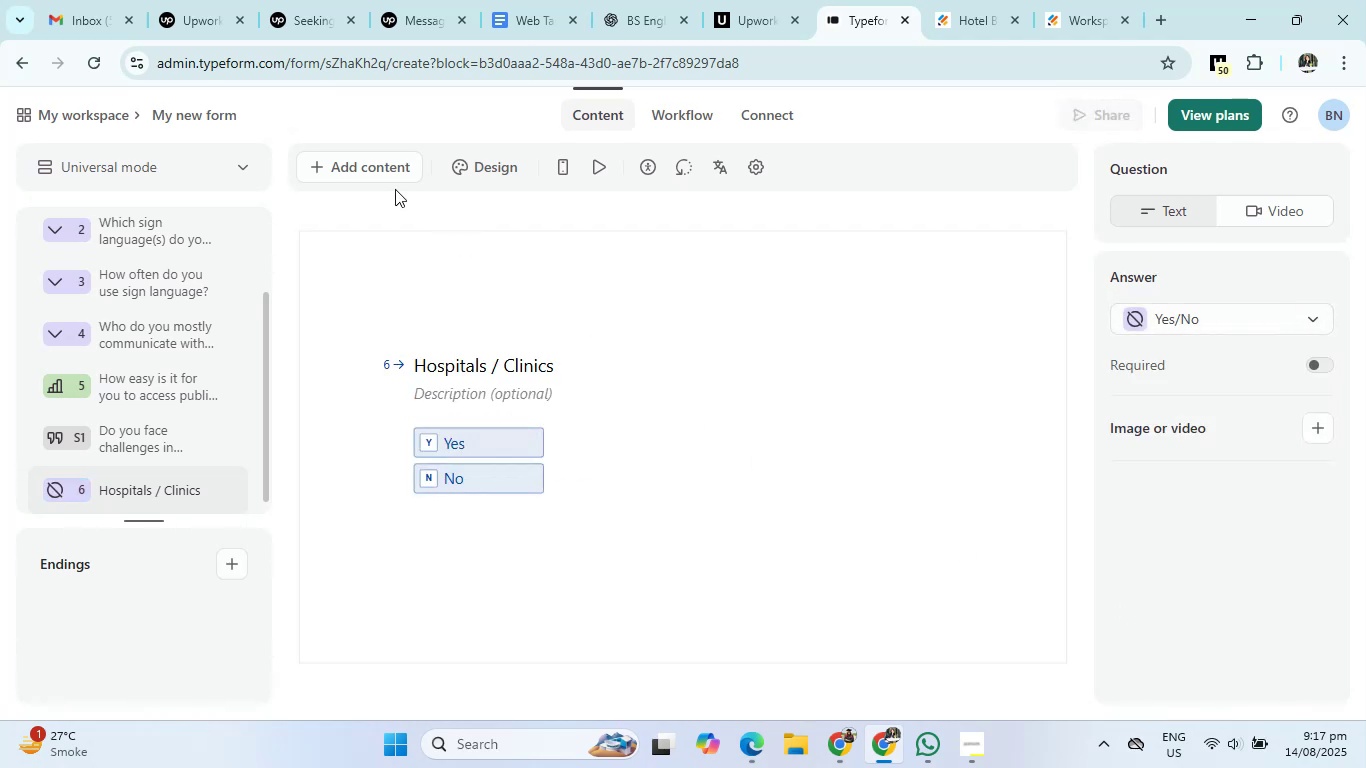 
left_click([371, 176])
 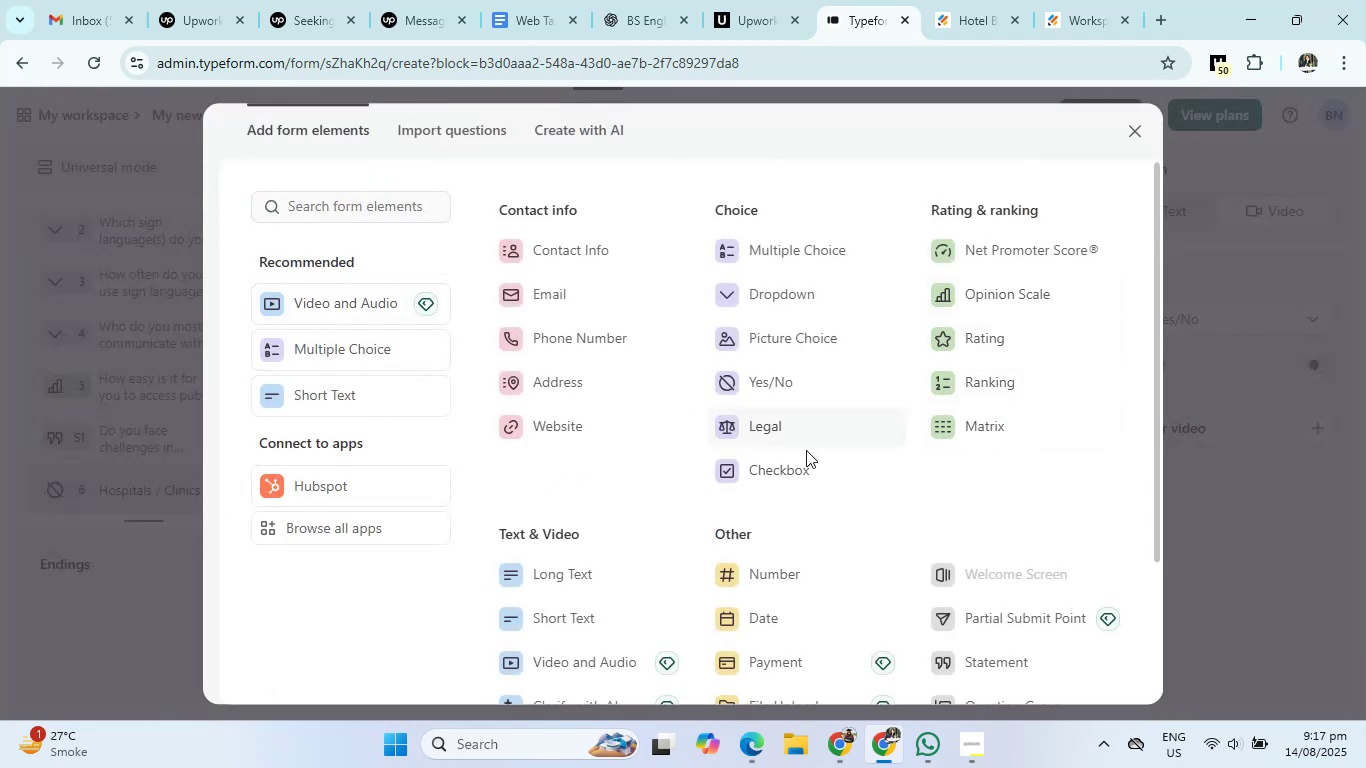 
left_click([766, 388])
 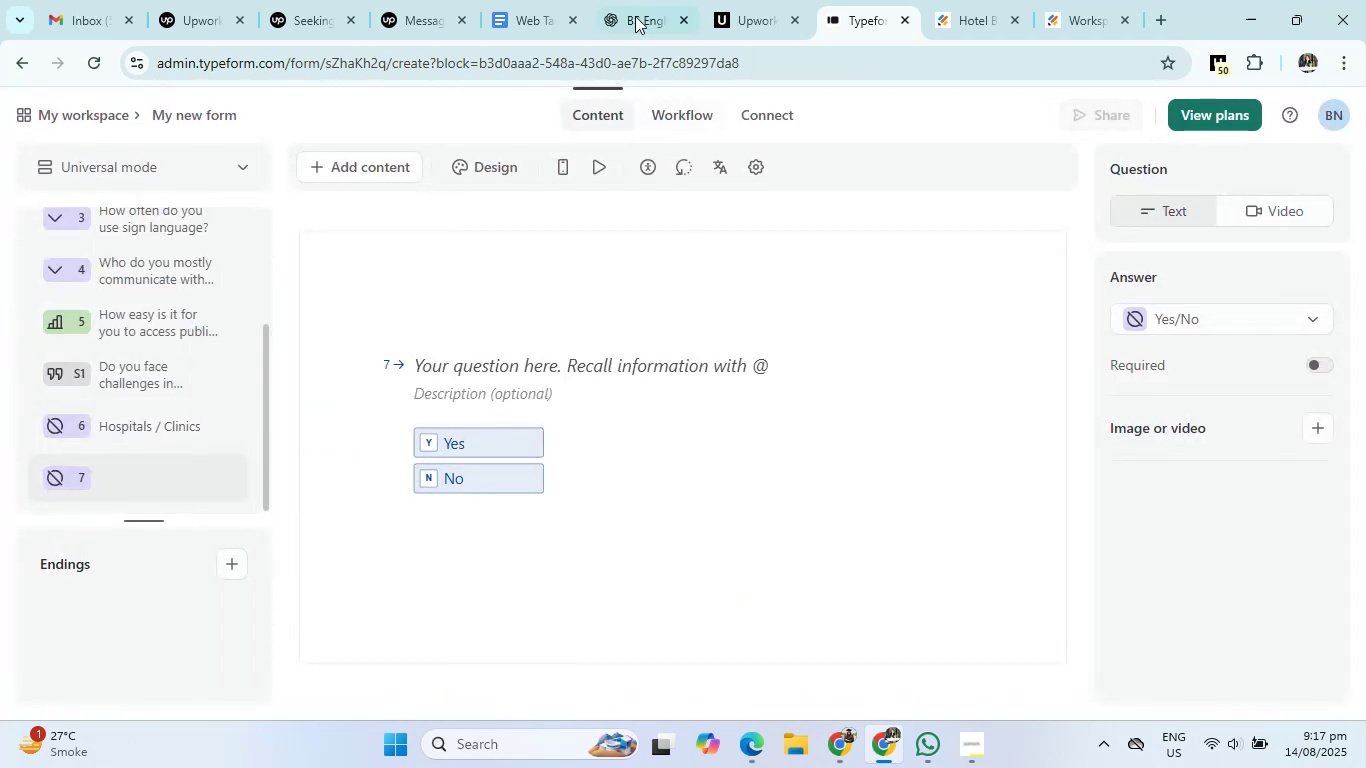 
left_click([633, 12])
 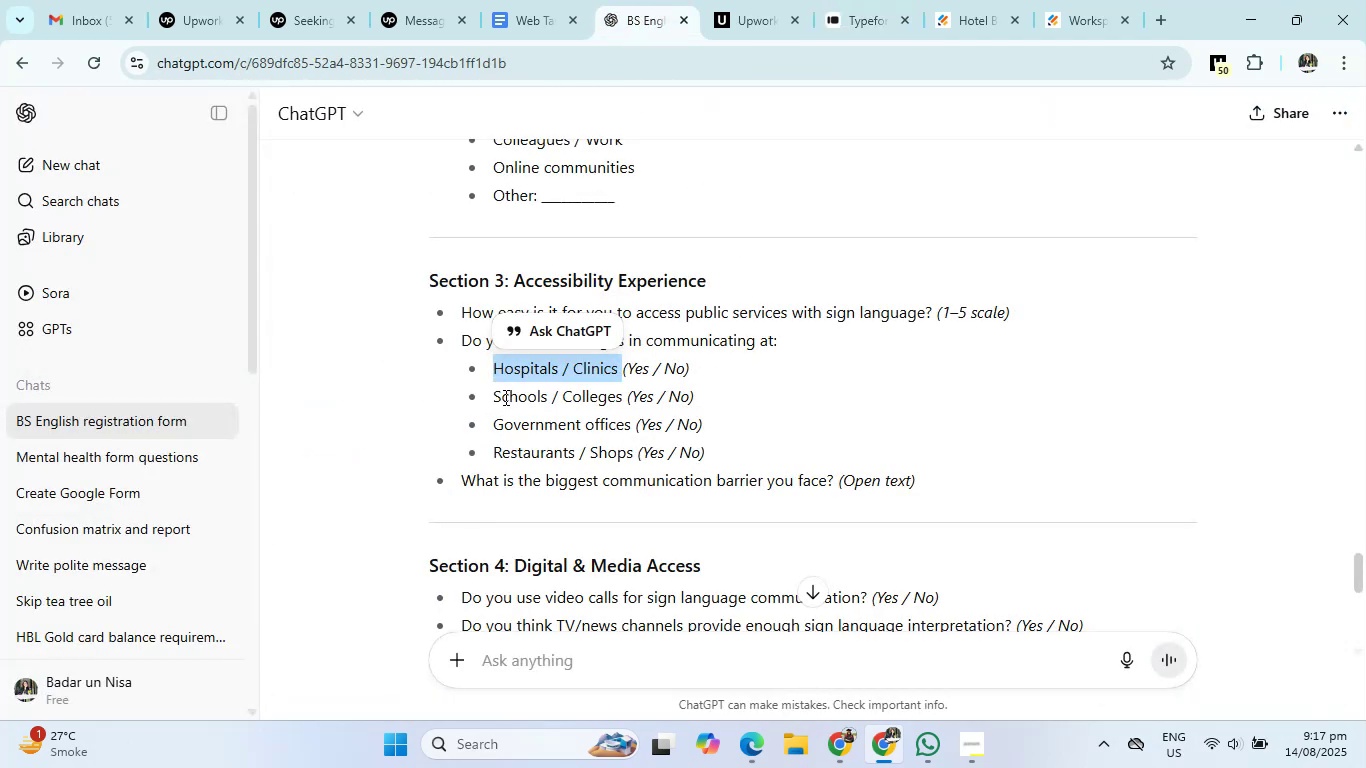 
left_click_drag(start_coordinate=[492, 397], to_coordinate=[622, 403])
 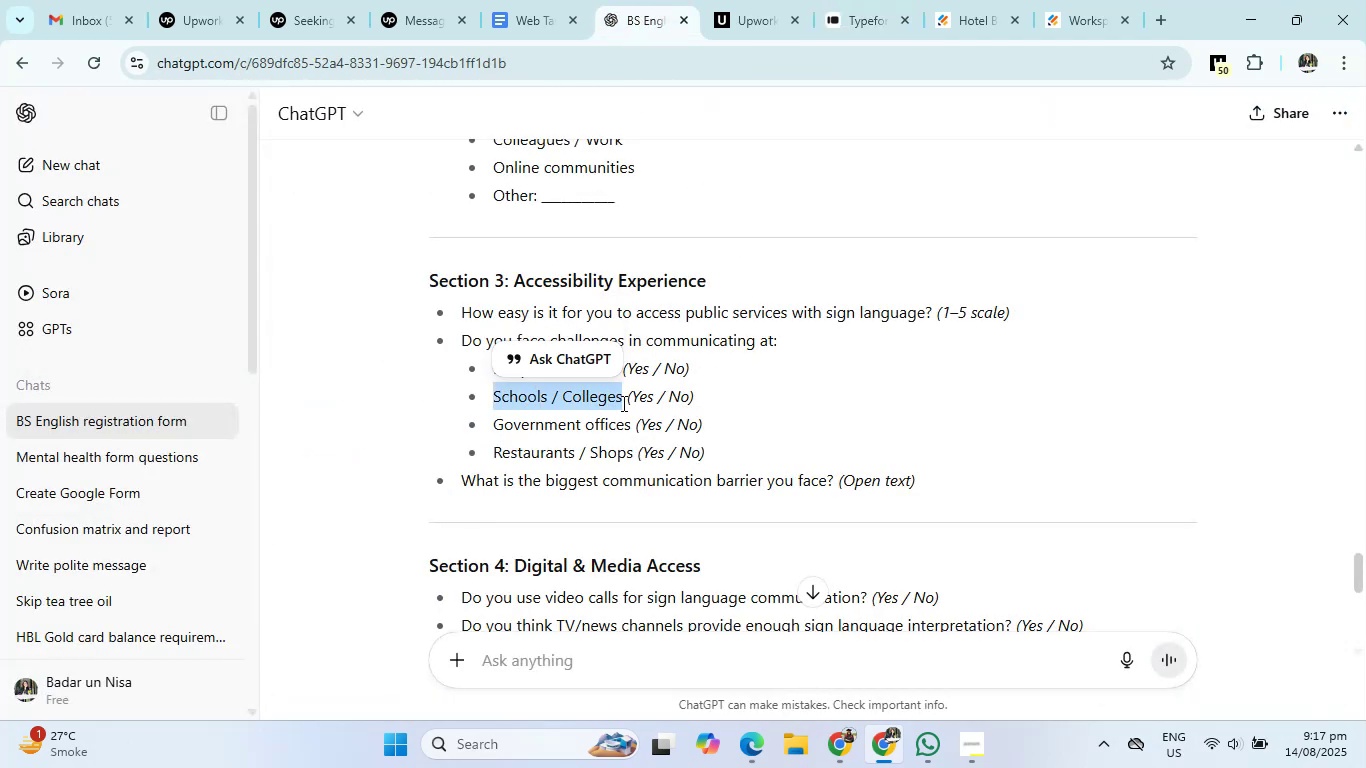 
key(Control+C)
 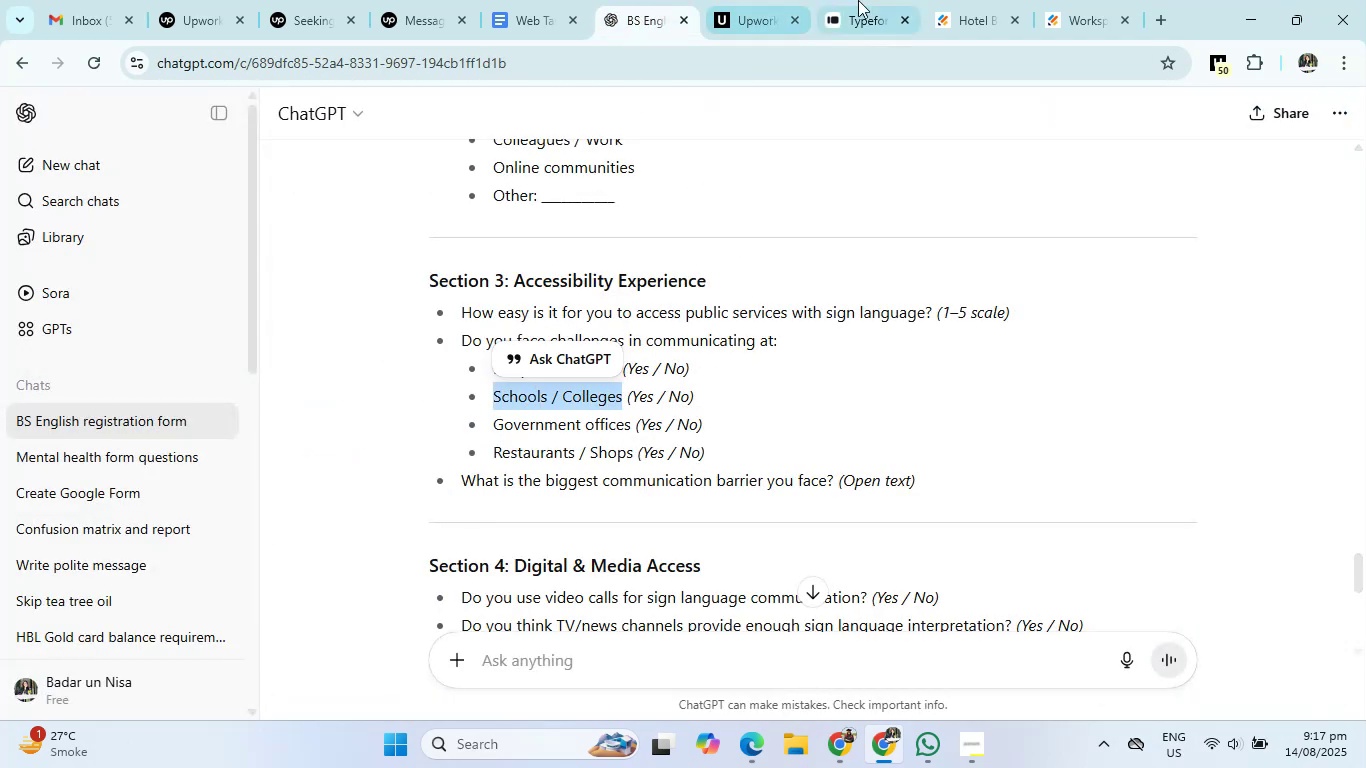 
left_click([868, 0])
 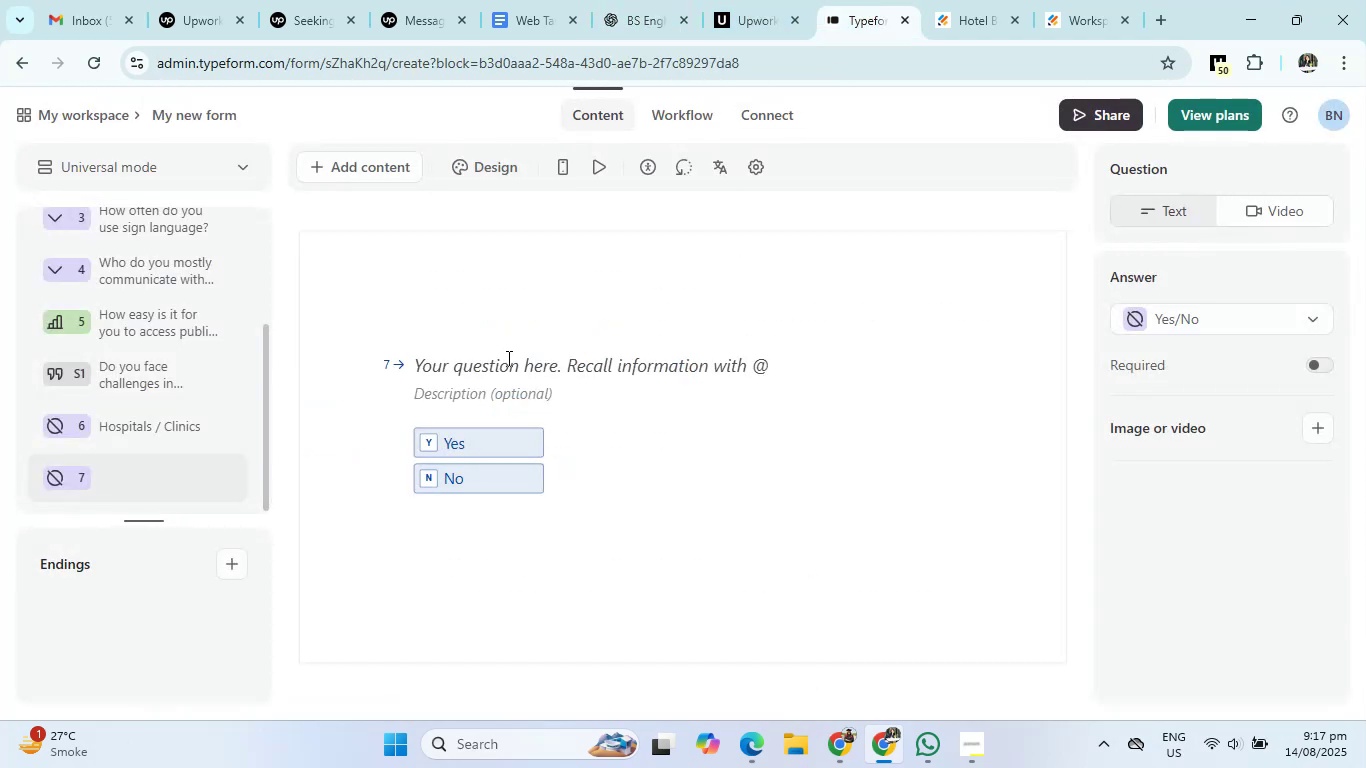 
left_click([505, 366])
 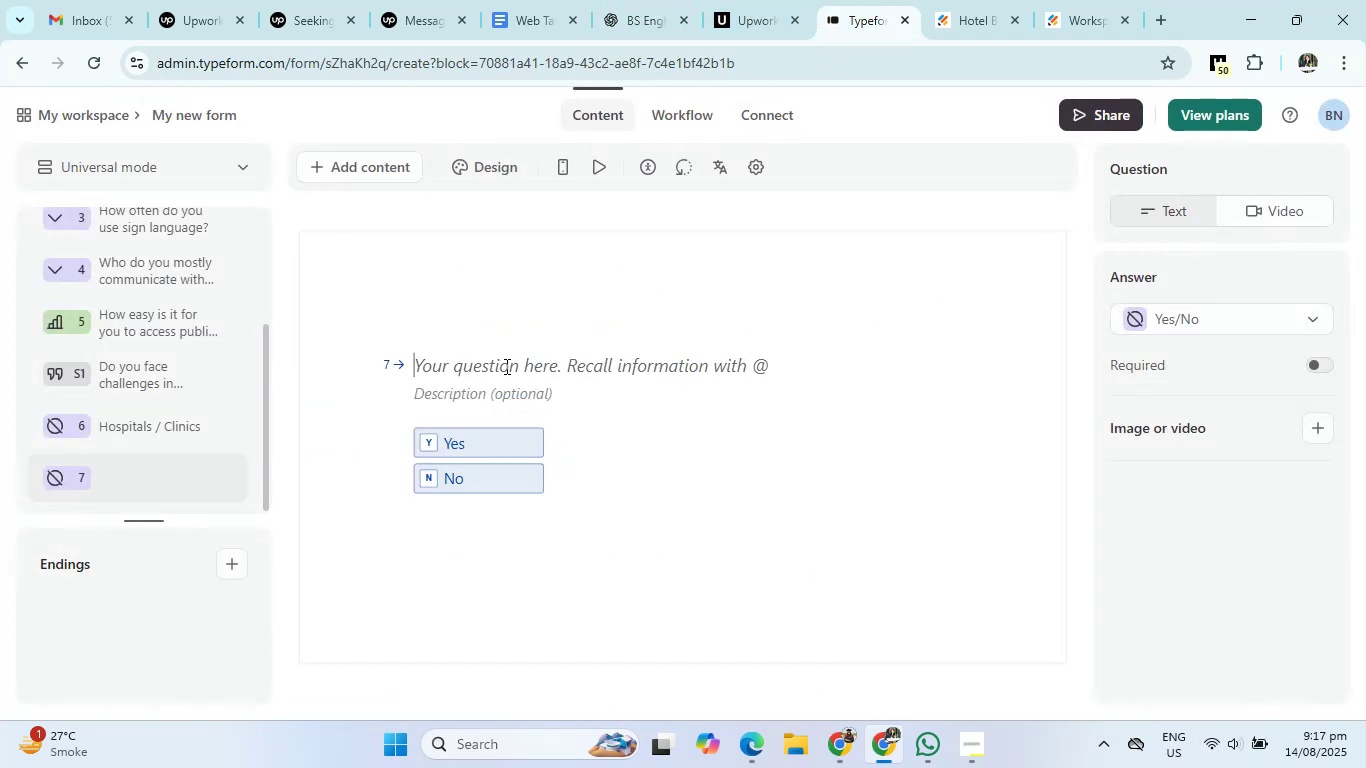 
key(Control+V)
 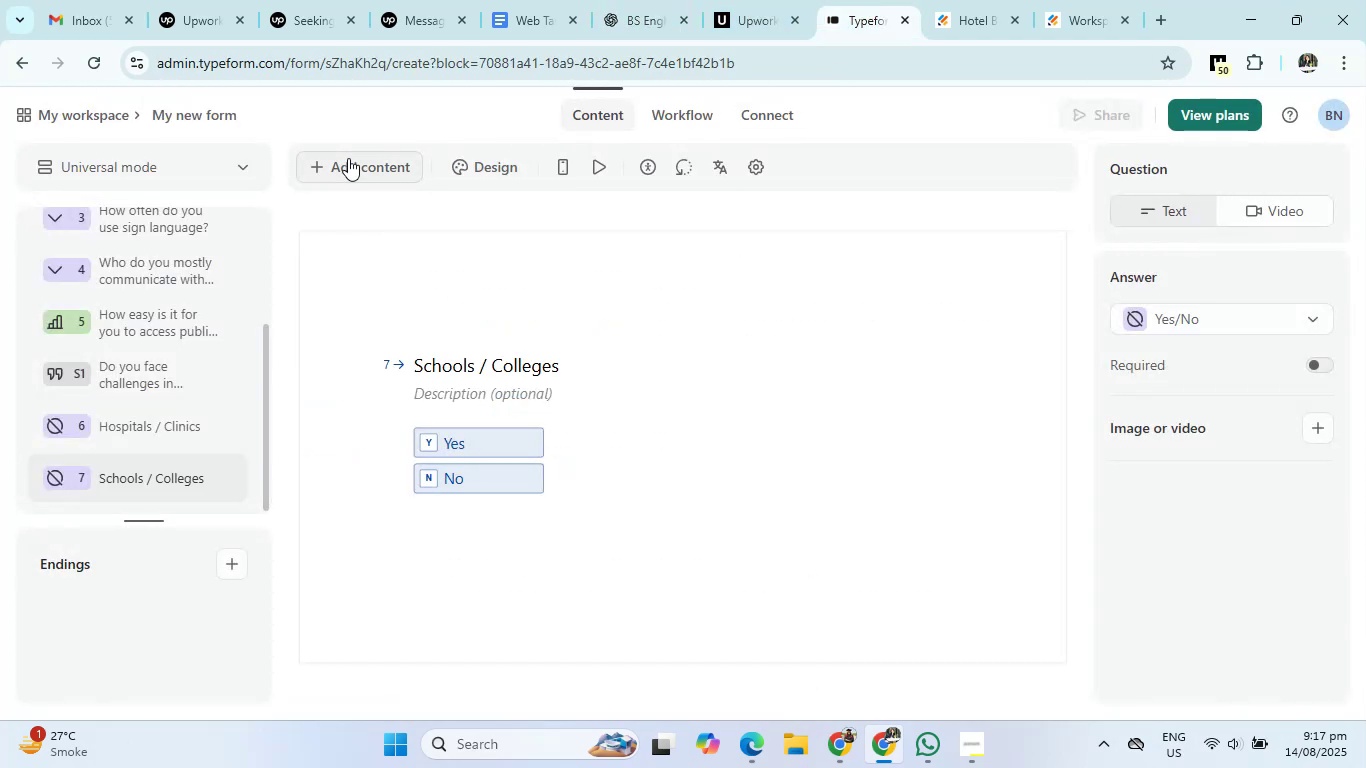 
left_click([348, 158])
 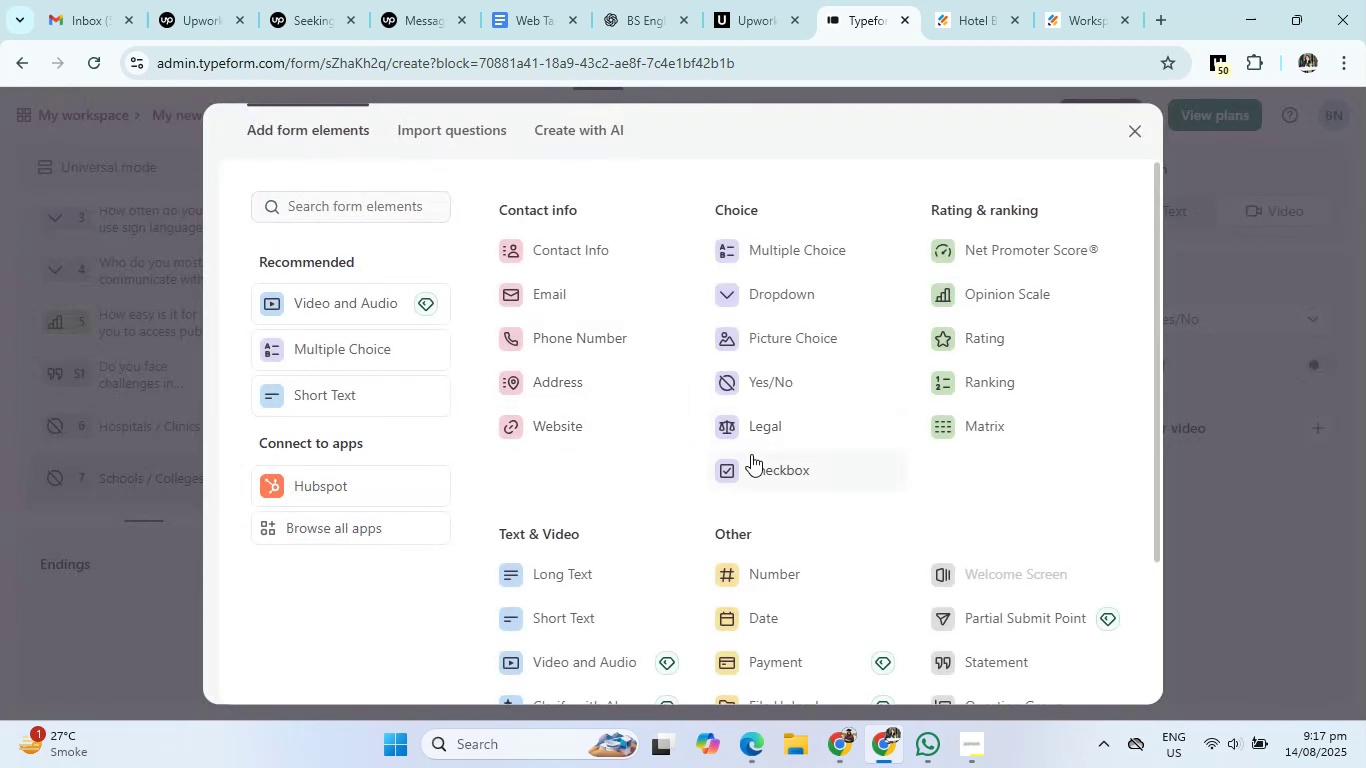 
left_click([756, 380])
 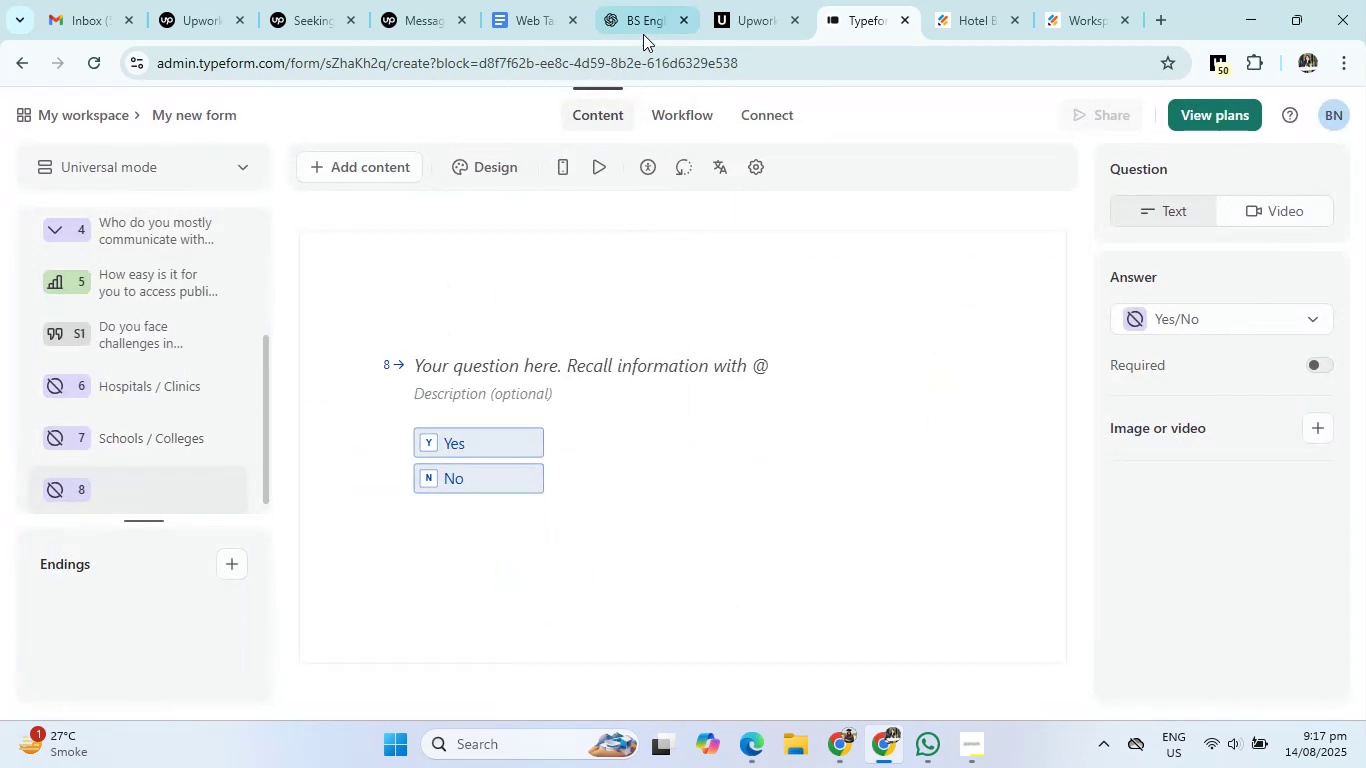 
left_click([644, 25])
 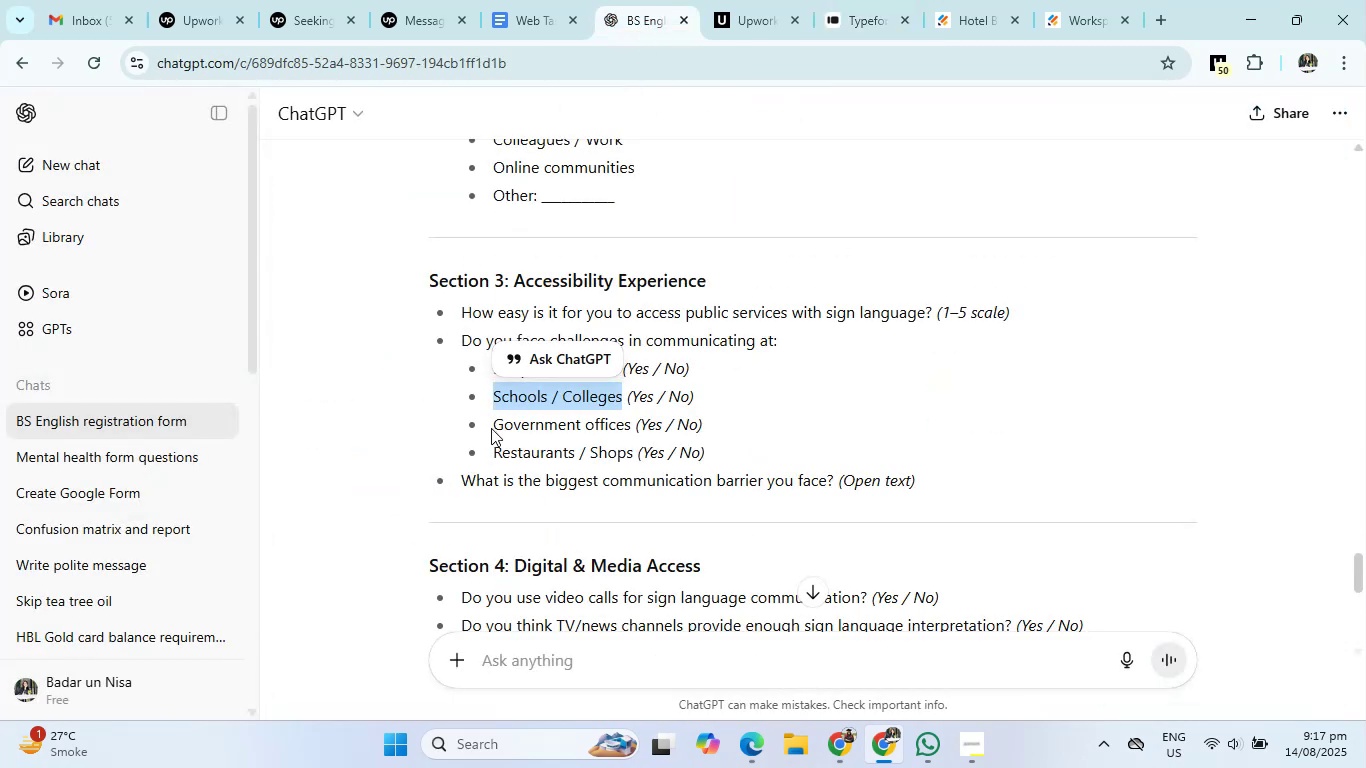 
left_click_drag(start_coordinate=[491, 428], to_coordinate=[632, 433])
 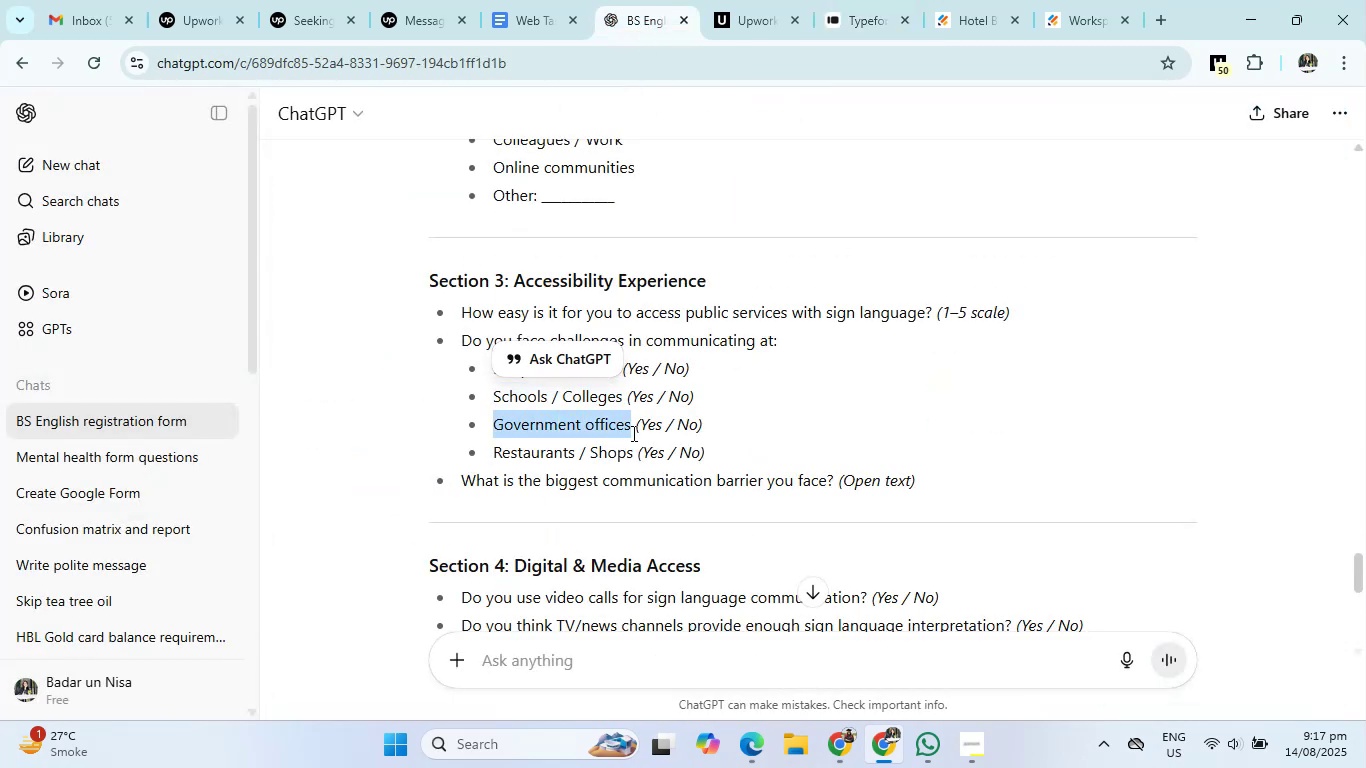 
key(Control+C)
 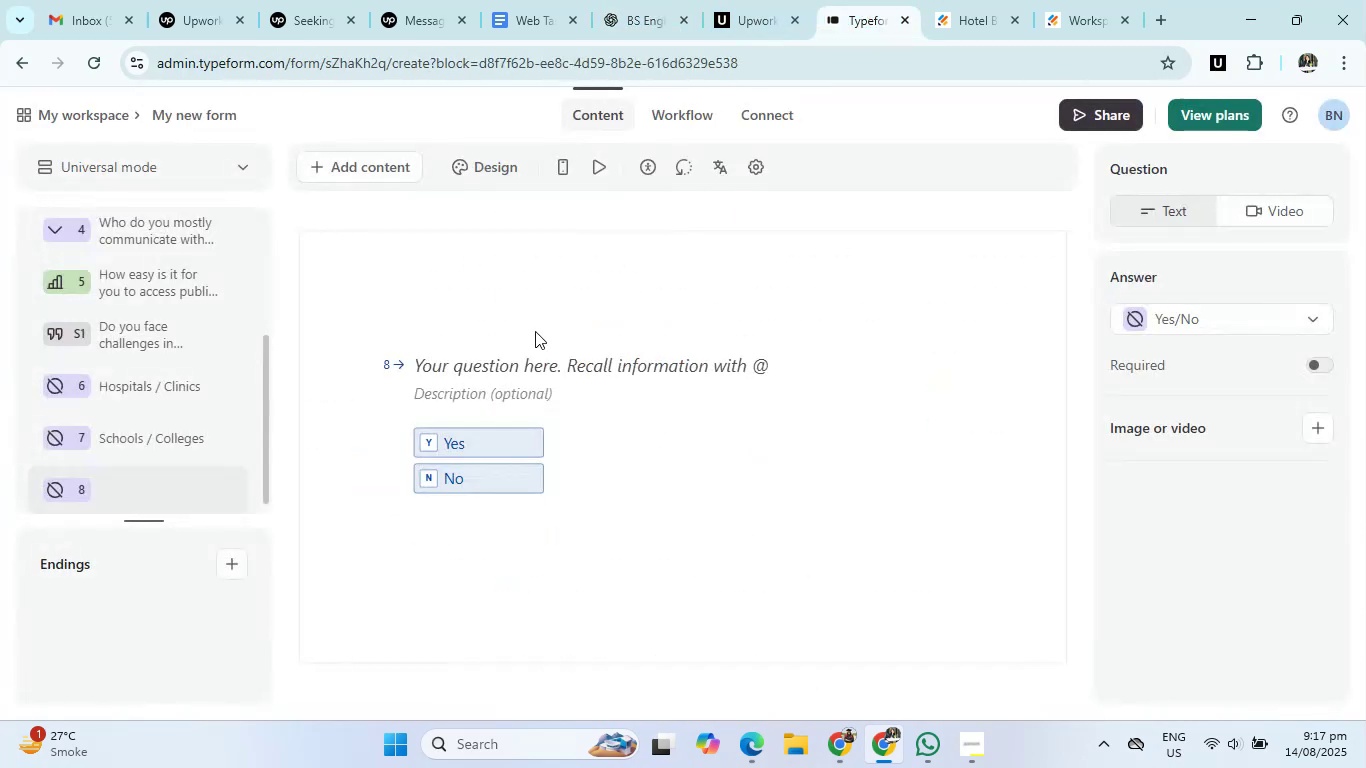 
left_click([477, 376])
 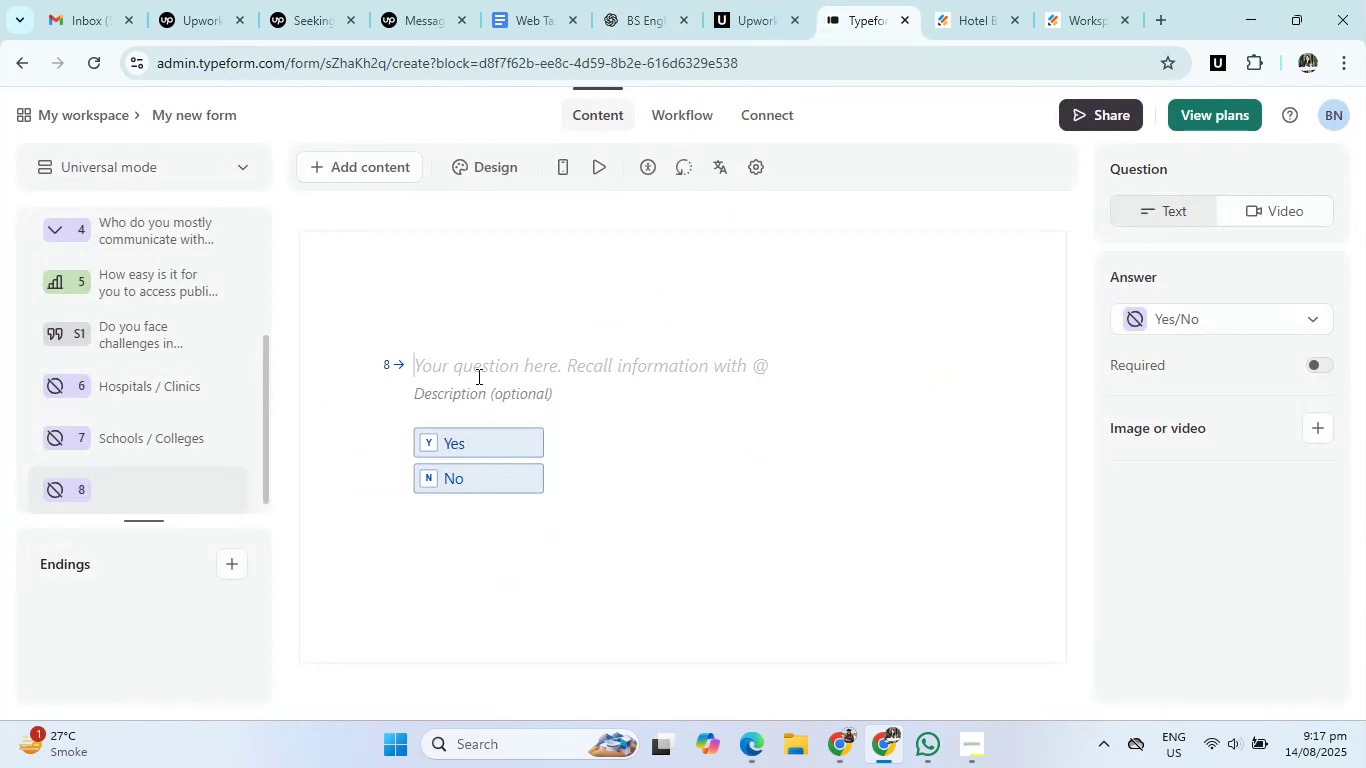 
key(Control+V)
 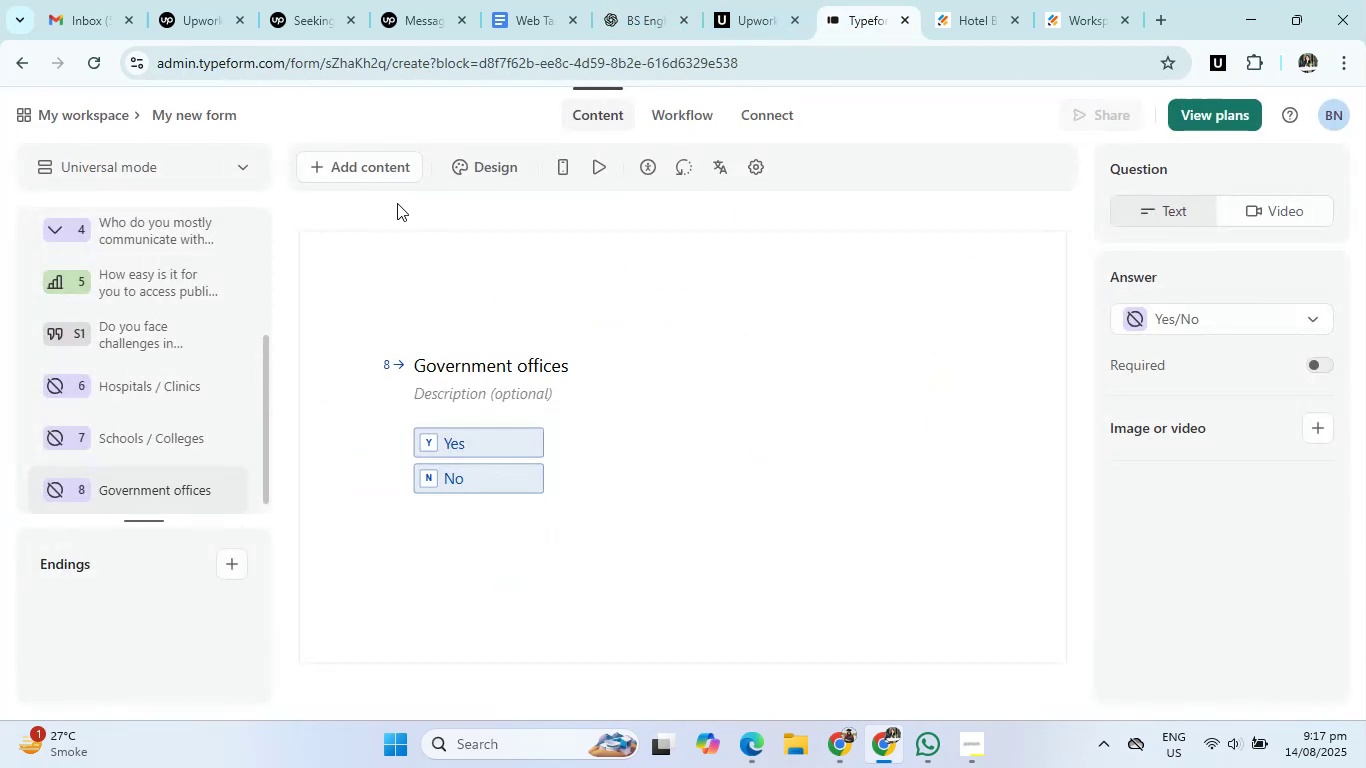 
left_click([360, 166])
 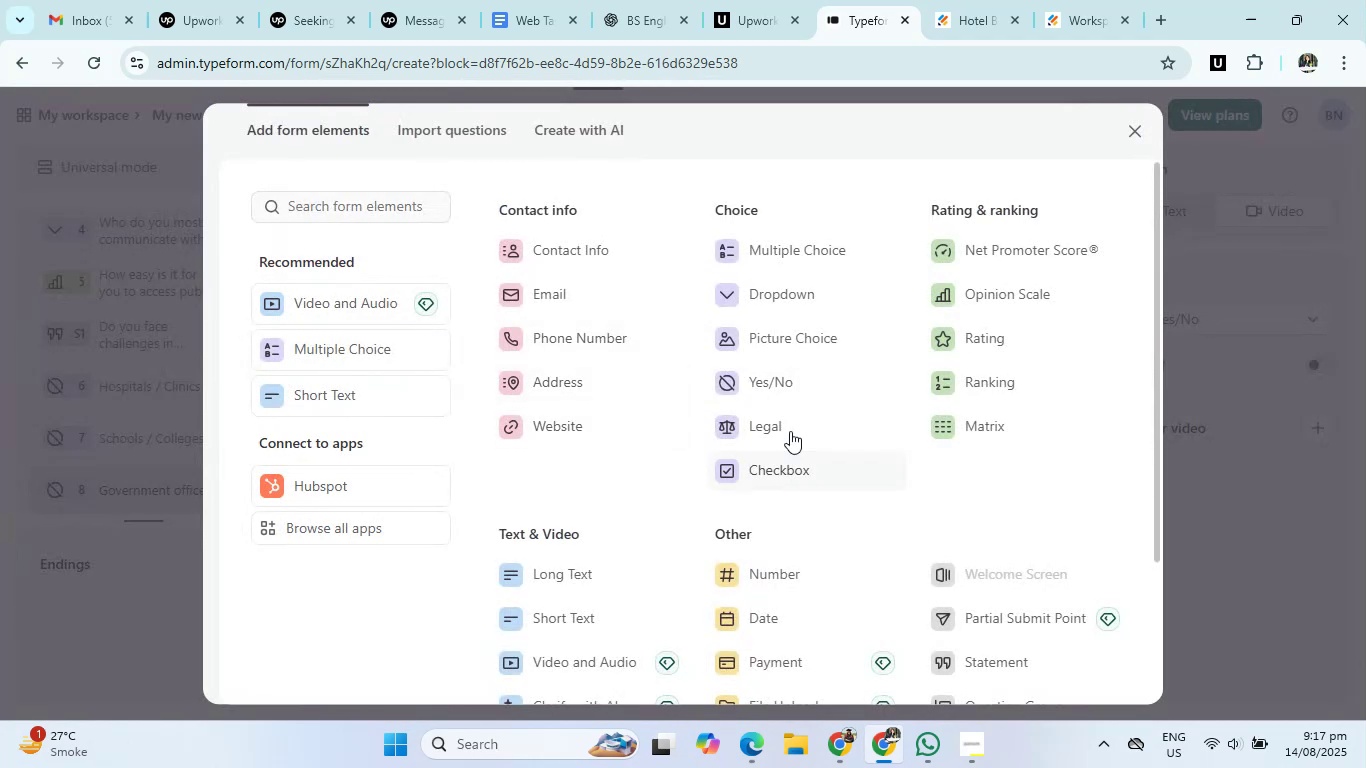 
left_click([790, 377])
 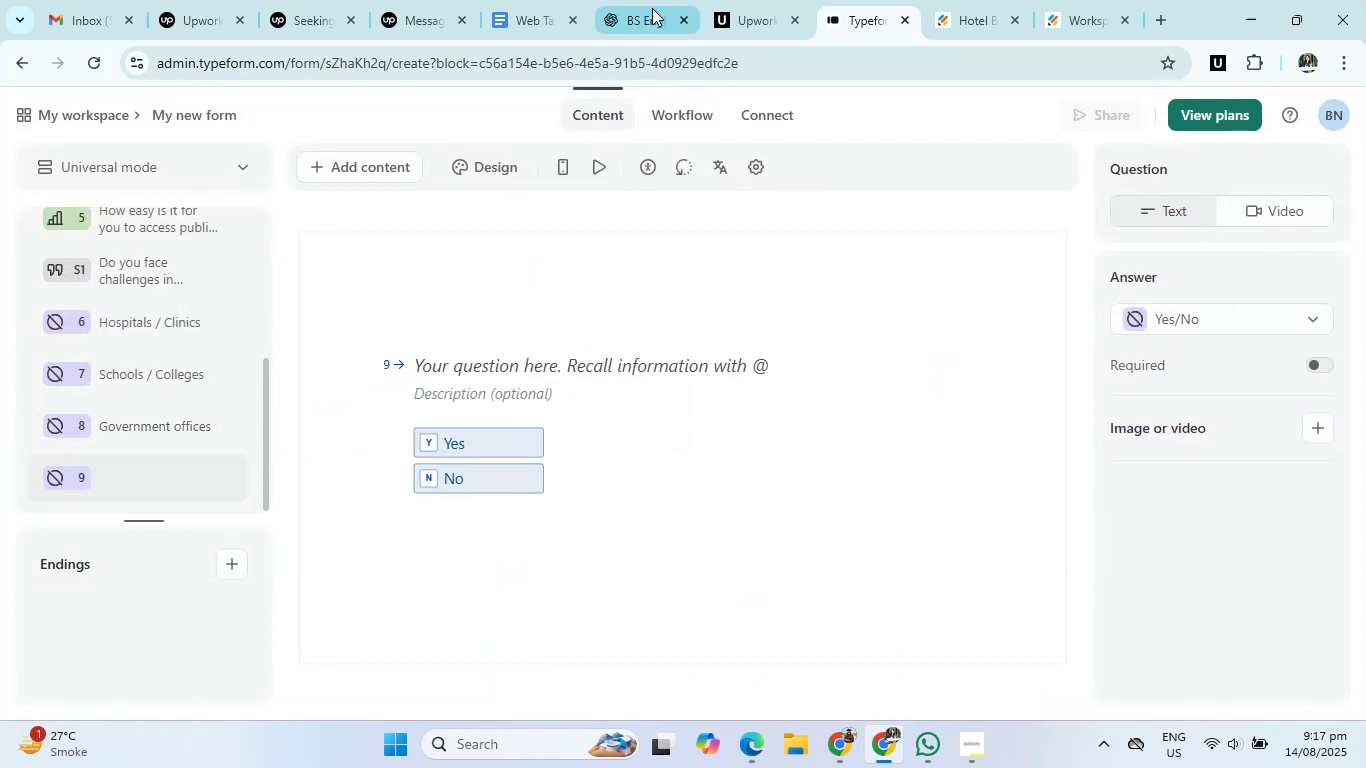 
left_click([644, 0])
 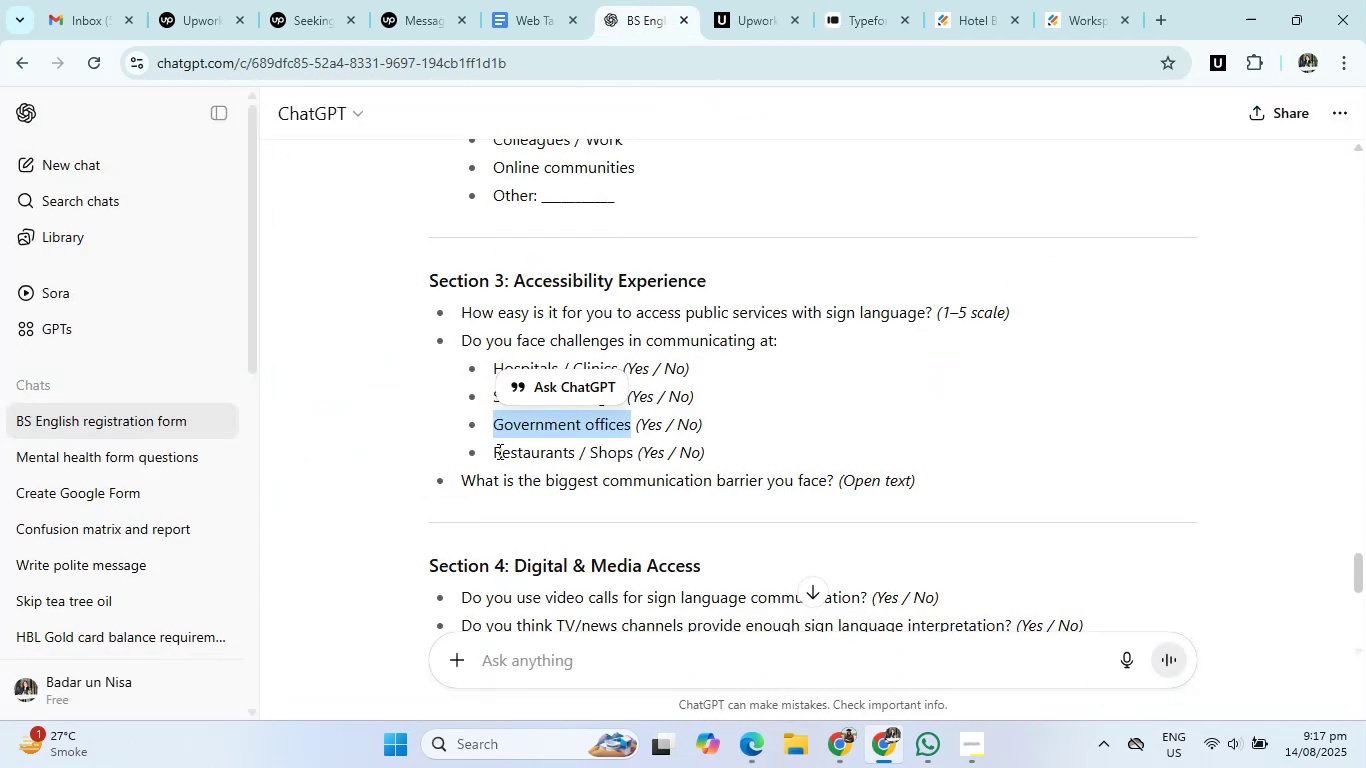 
left_click_drag(start_coordinate=[495, 452], to_coordinate=[632, 455])
 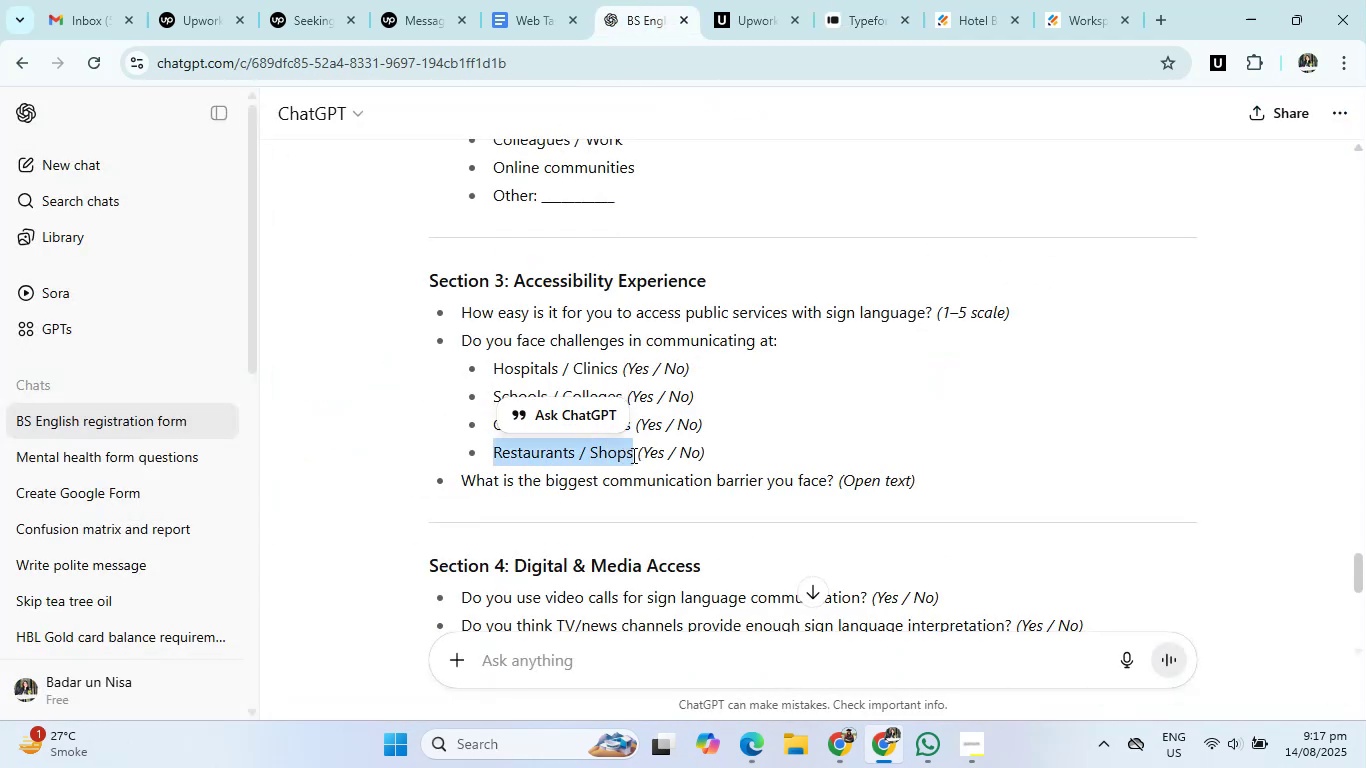 
key(Control+C)
 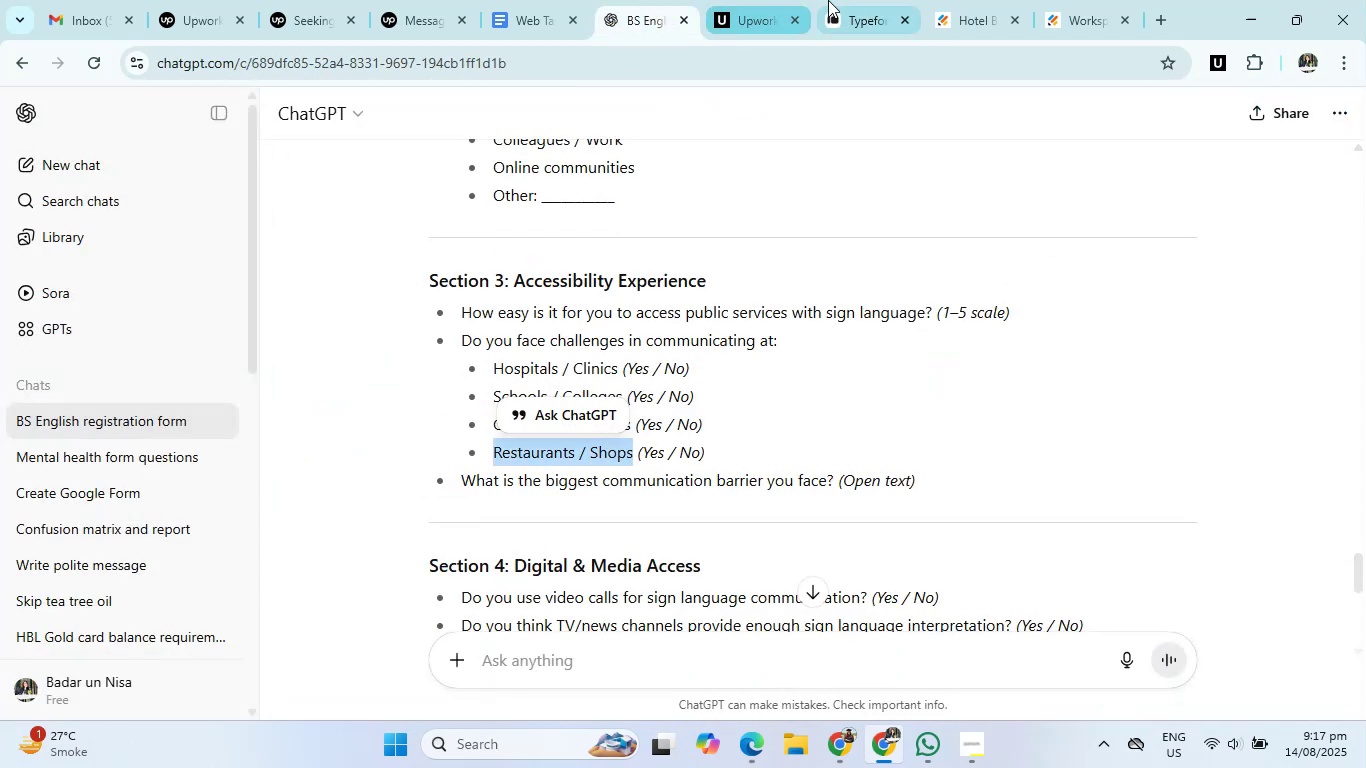 
left_click([840, 0])
 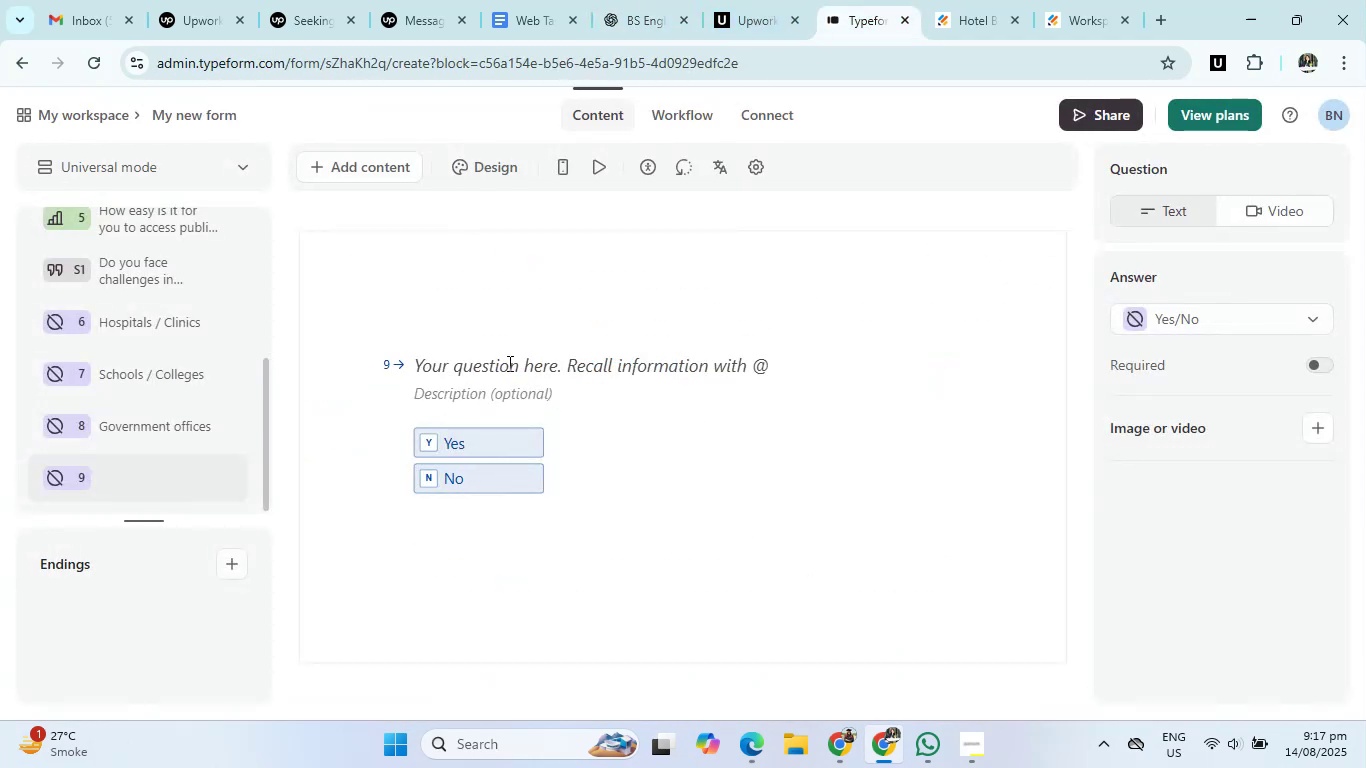 
left_click([508, 363])
 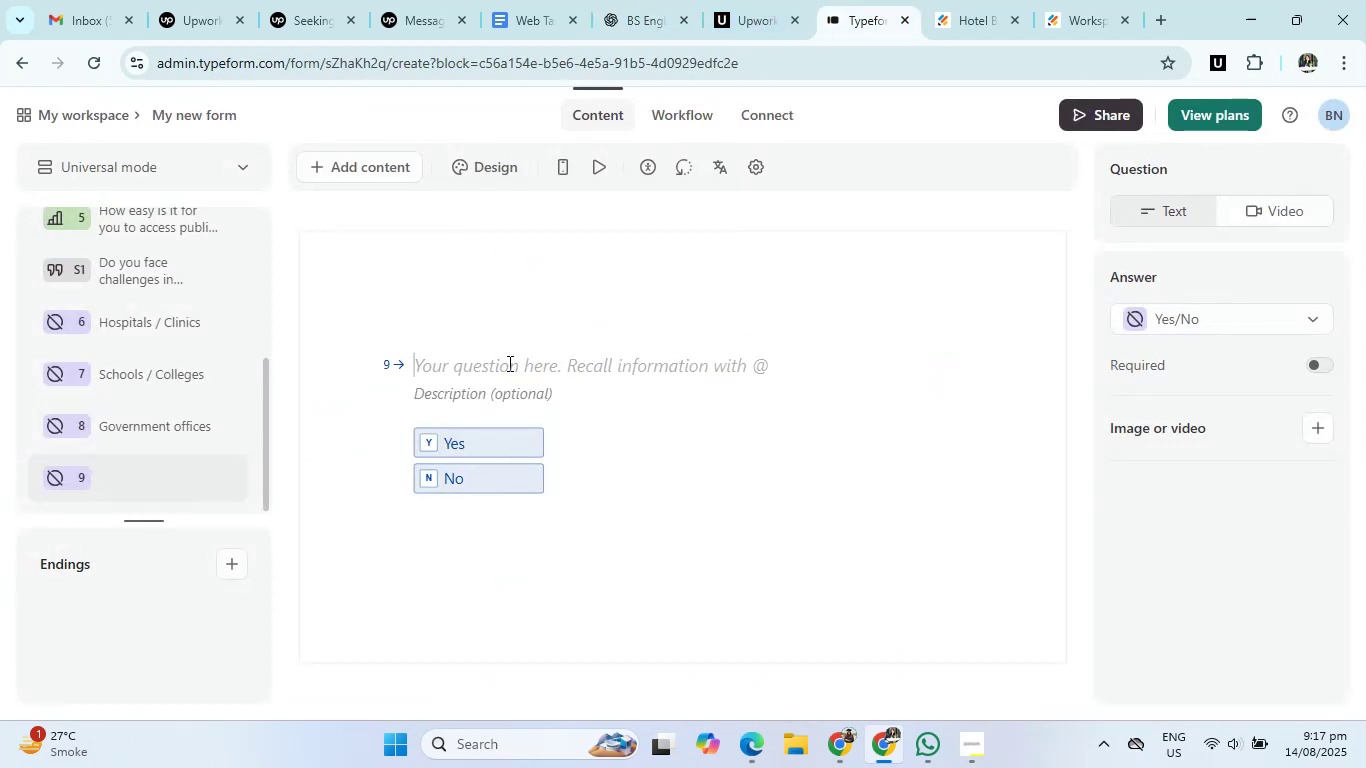 
key(Control+V)
 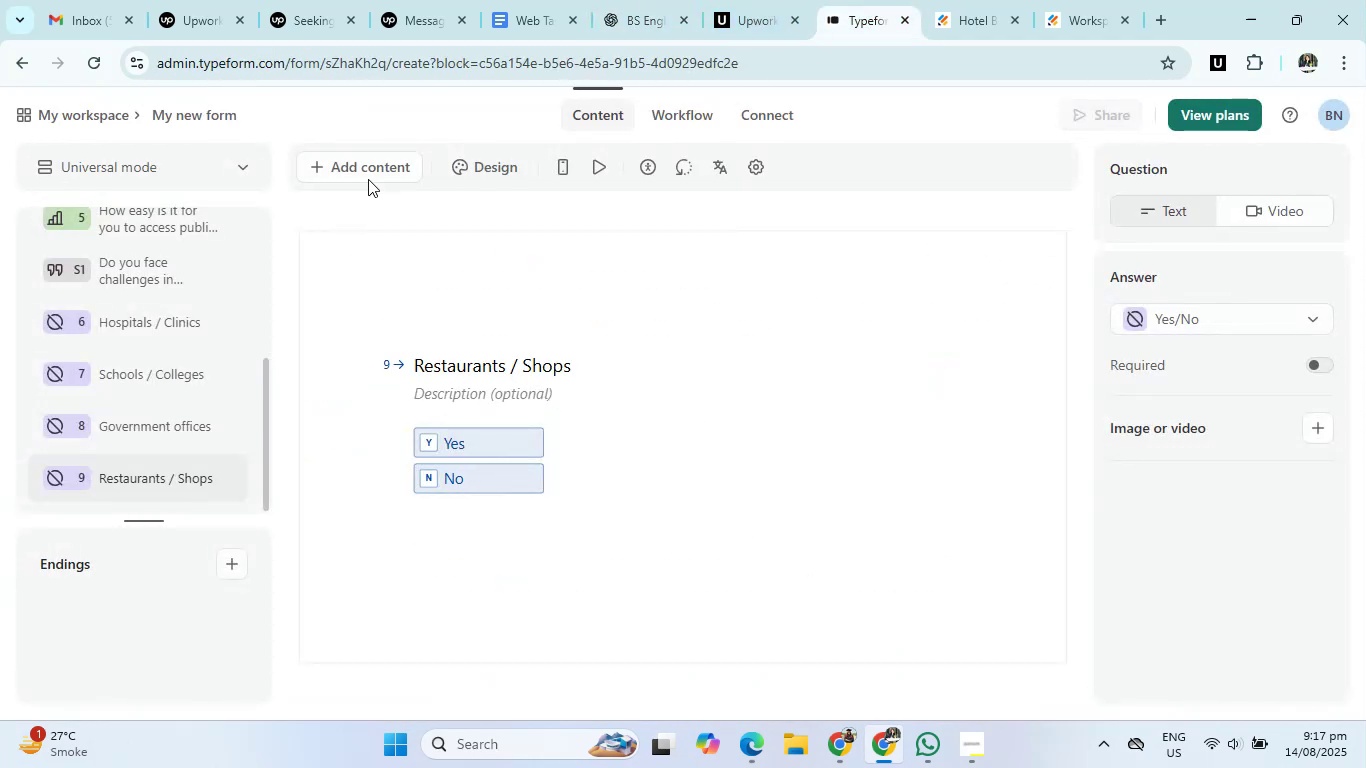 
left_click([366, 168])
 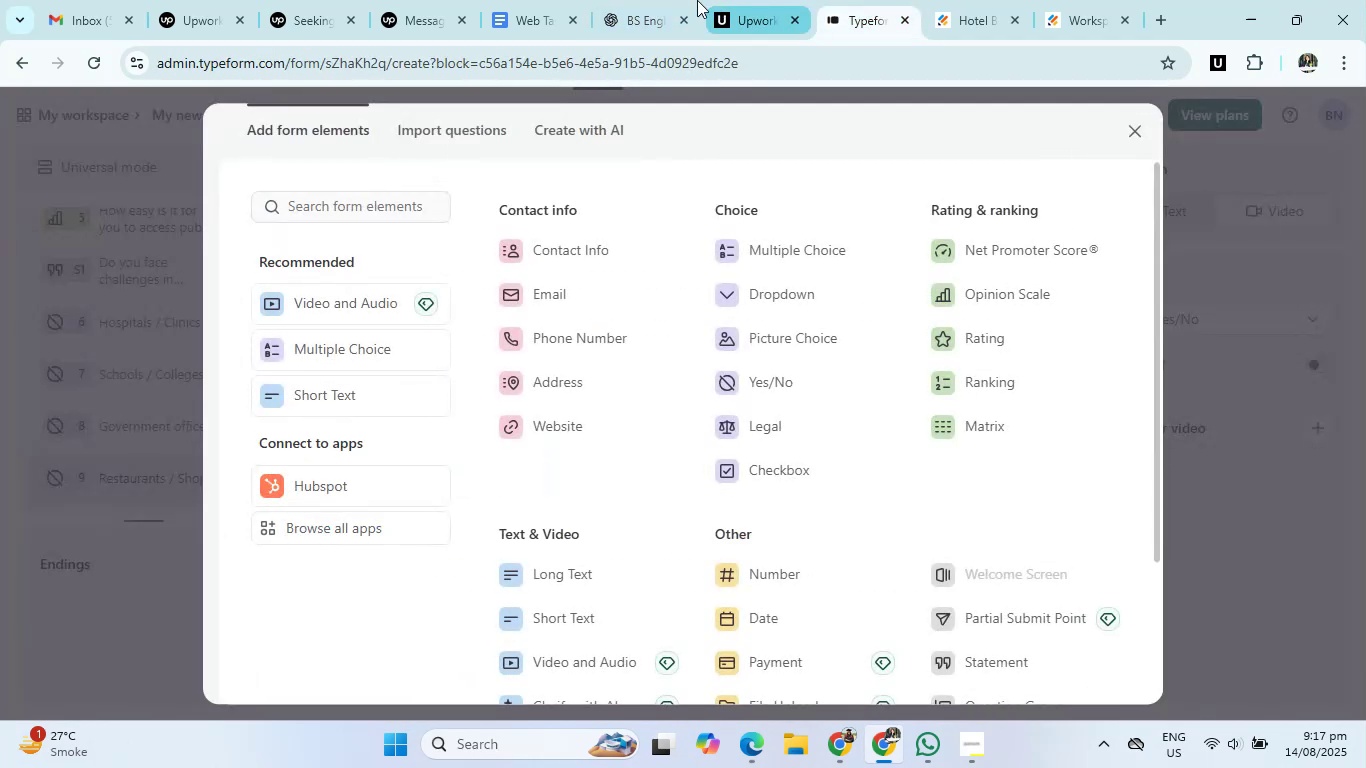 
left_click([644, 0])
 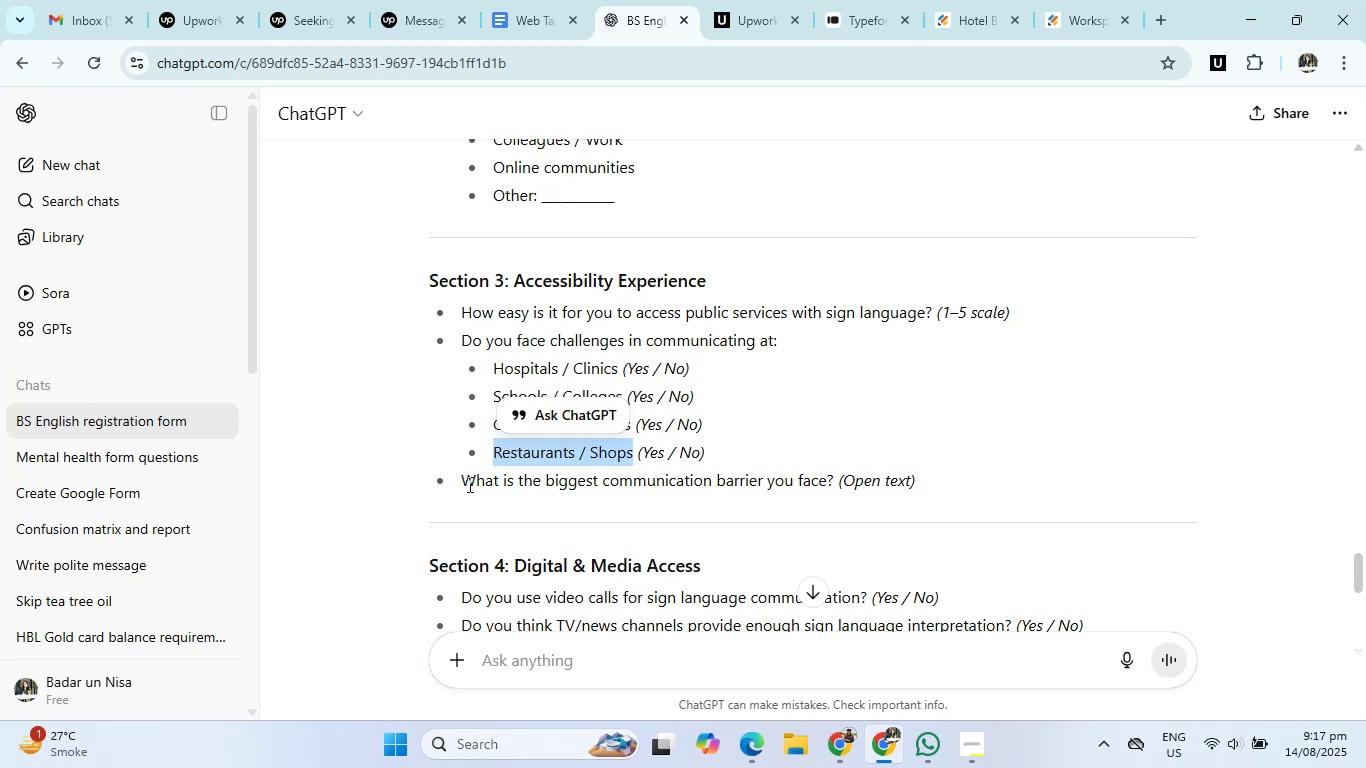 
left_click_drag(start_coordinate=[461, 484], to_coordinate=[831, 484])
 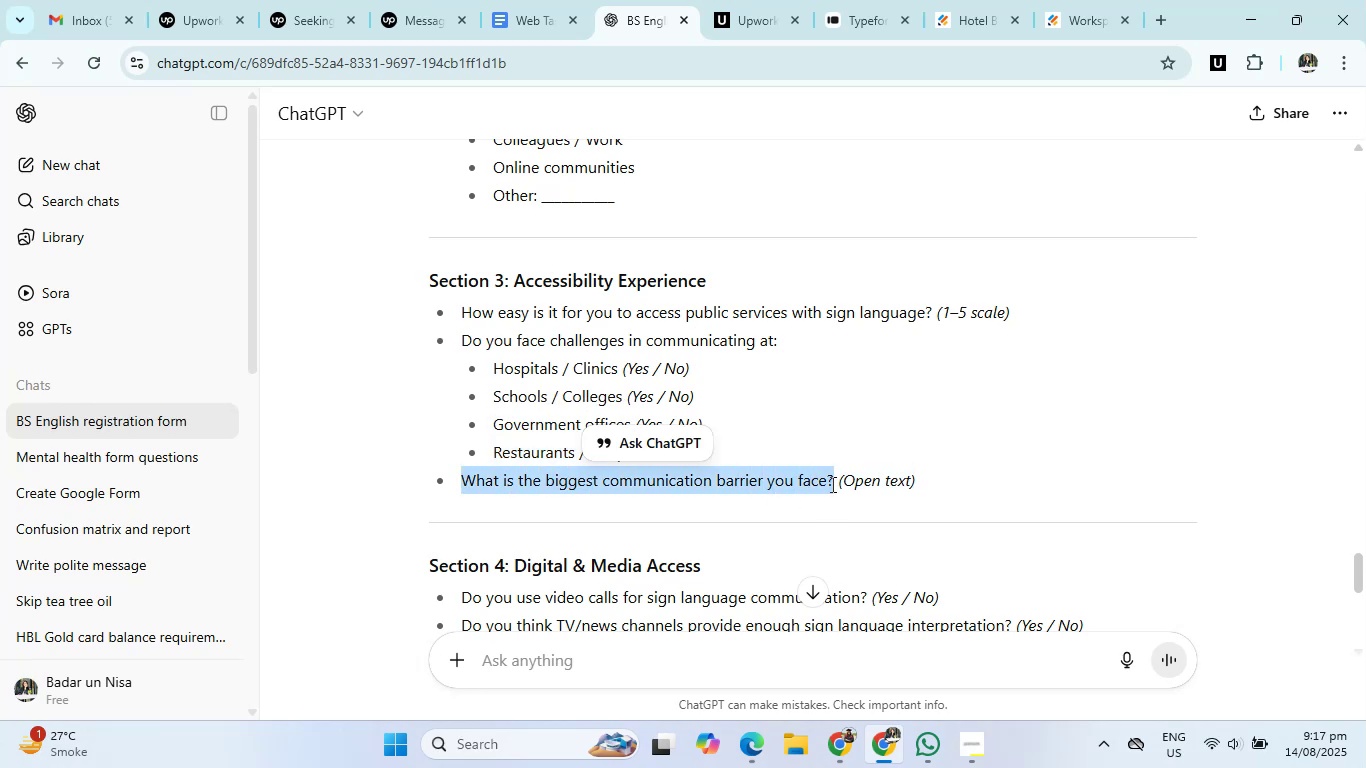 
key(Control+C)
 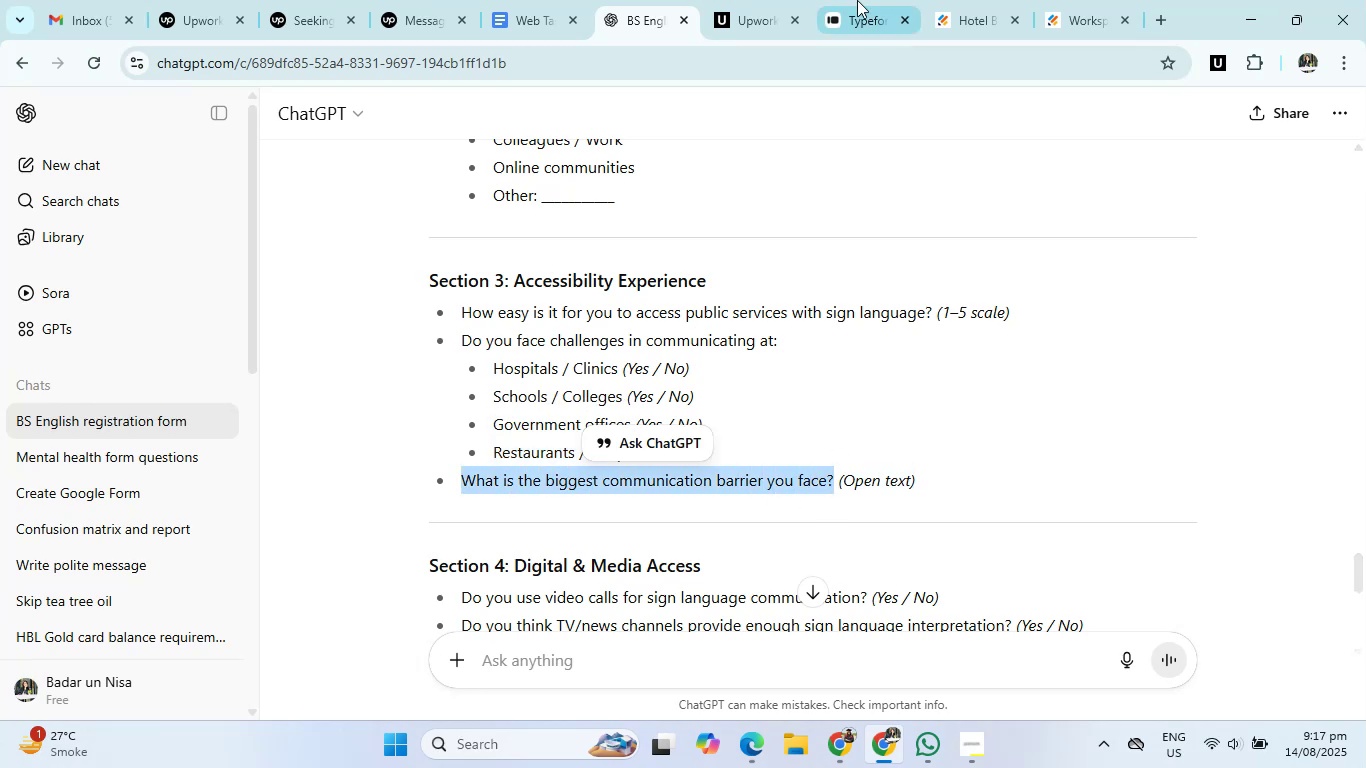 
left_click([857, 0])
 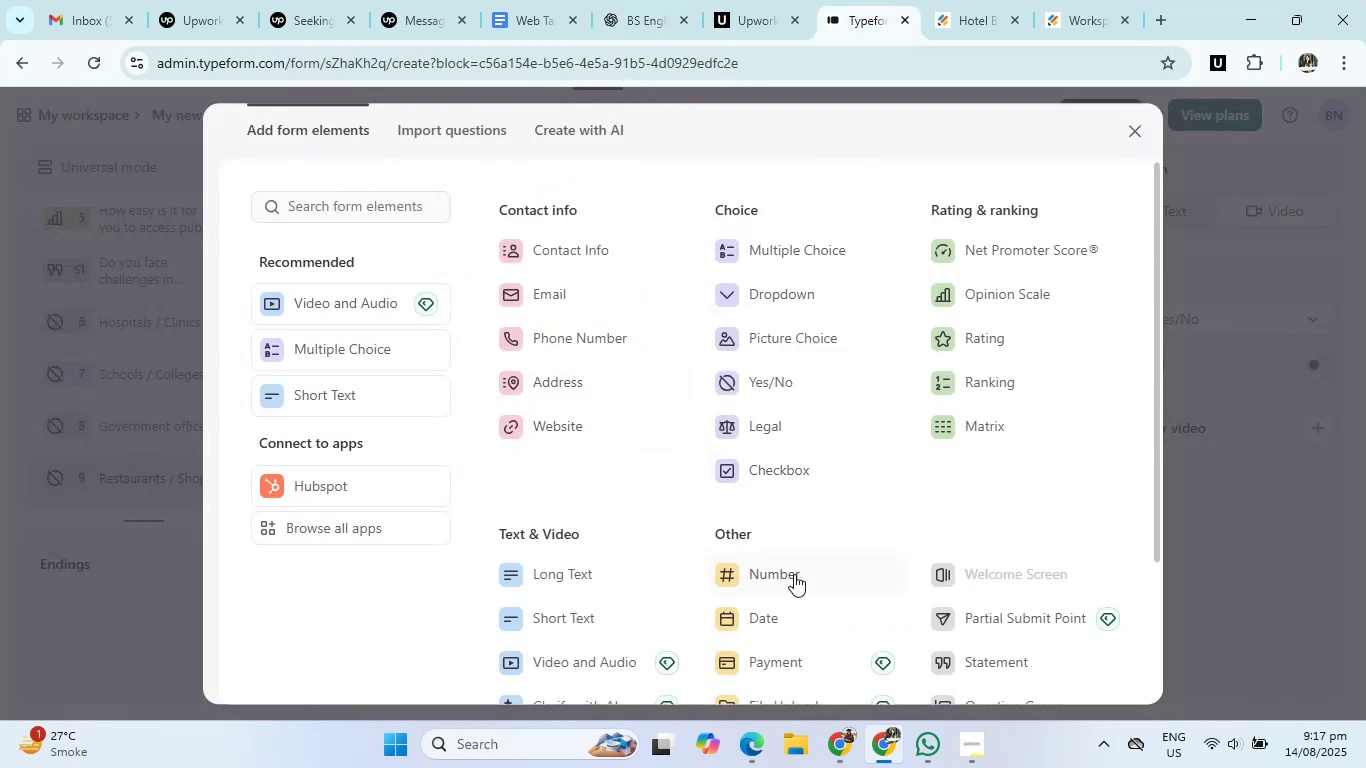 
left_click([549, 568])
 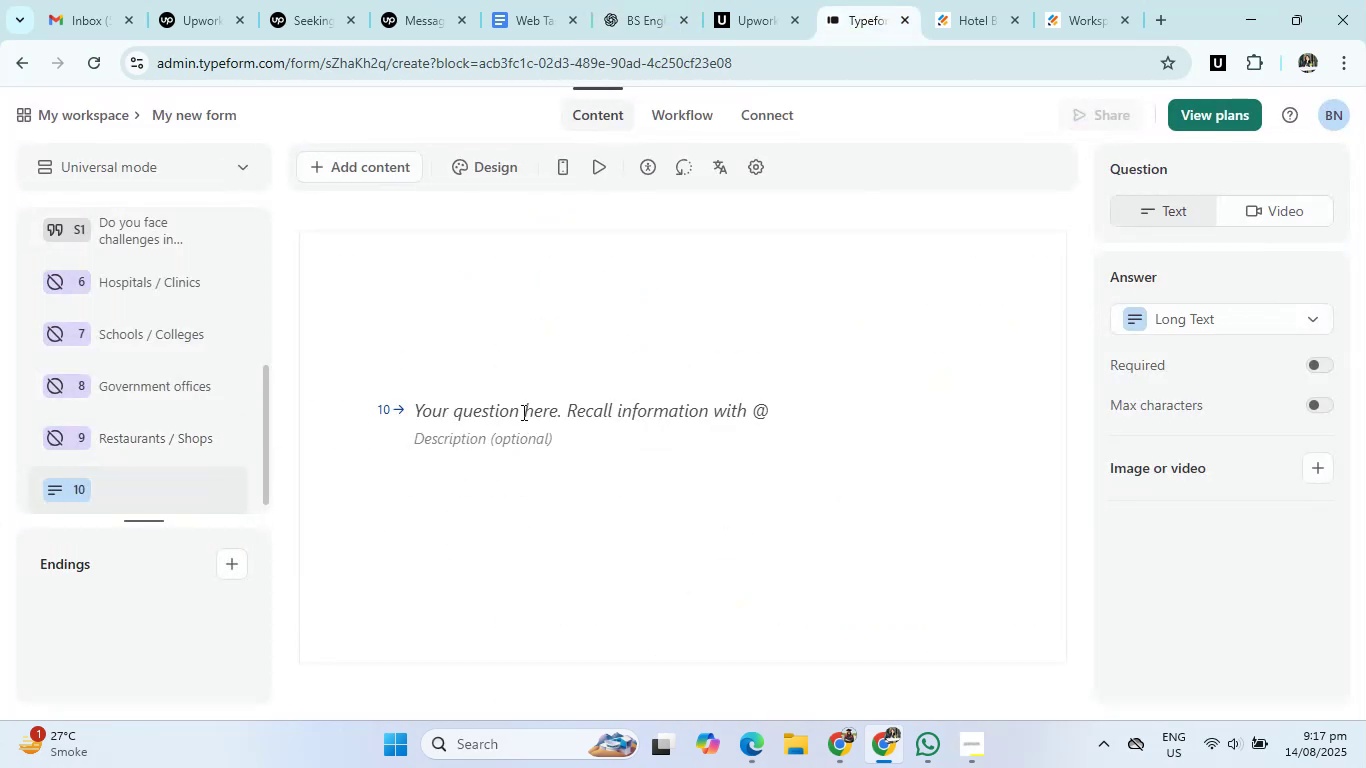 
left_click([520, 411])
 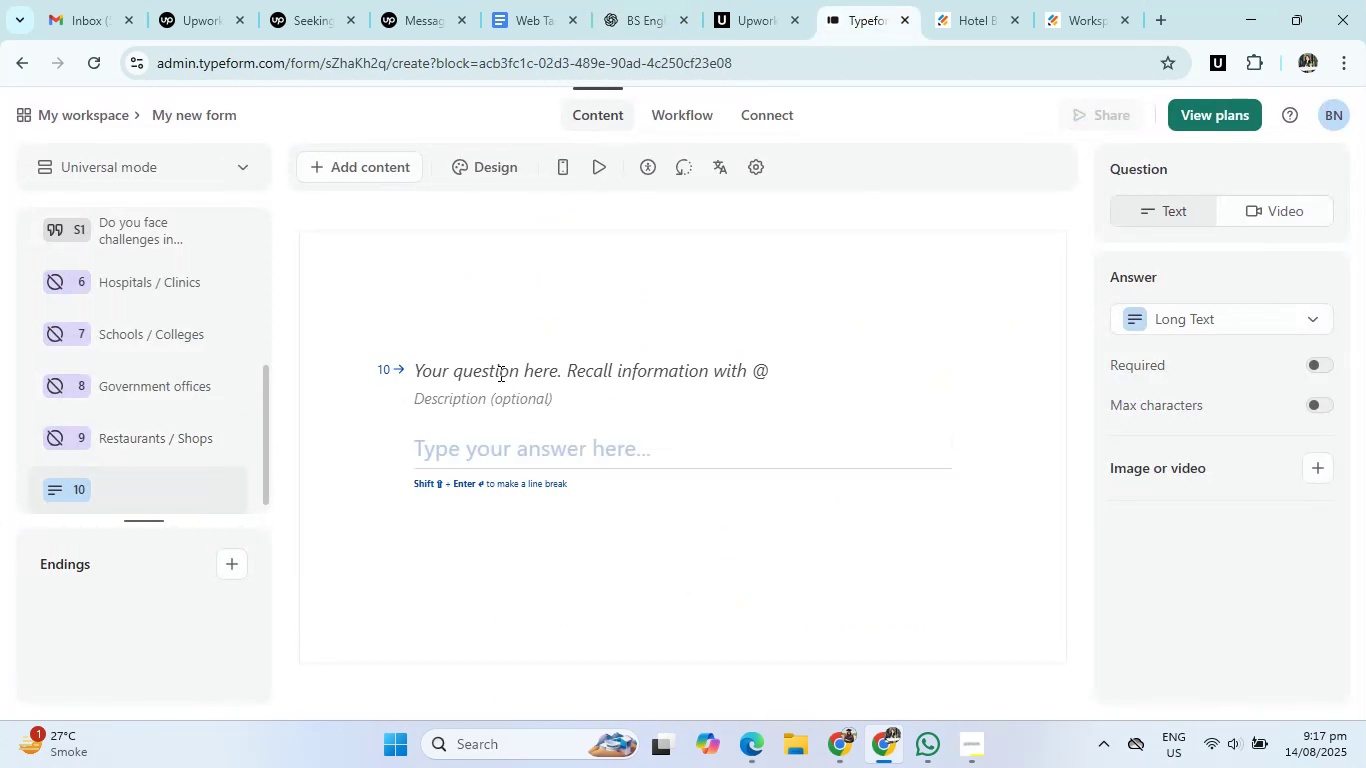 
left_click([499, 373])
 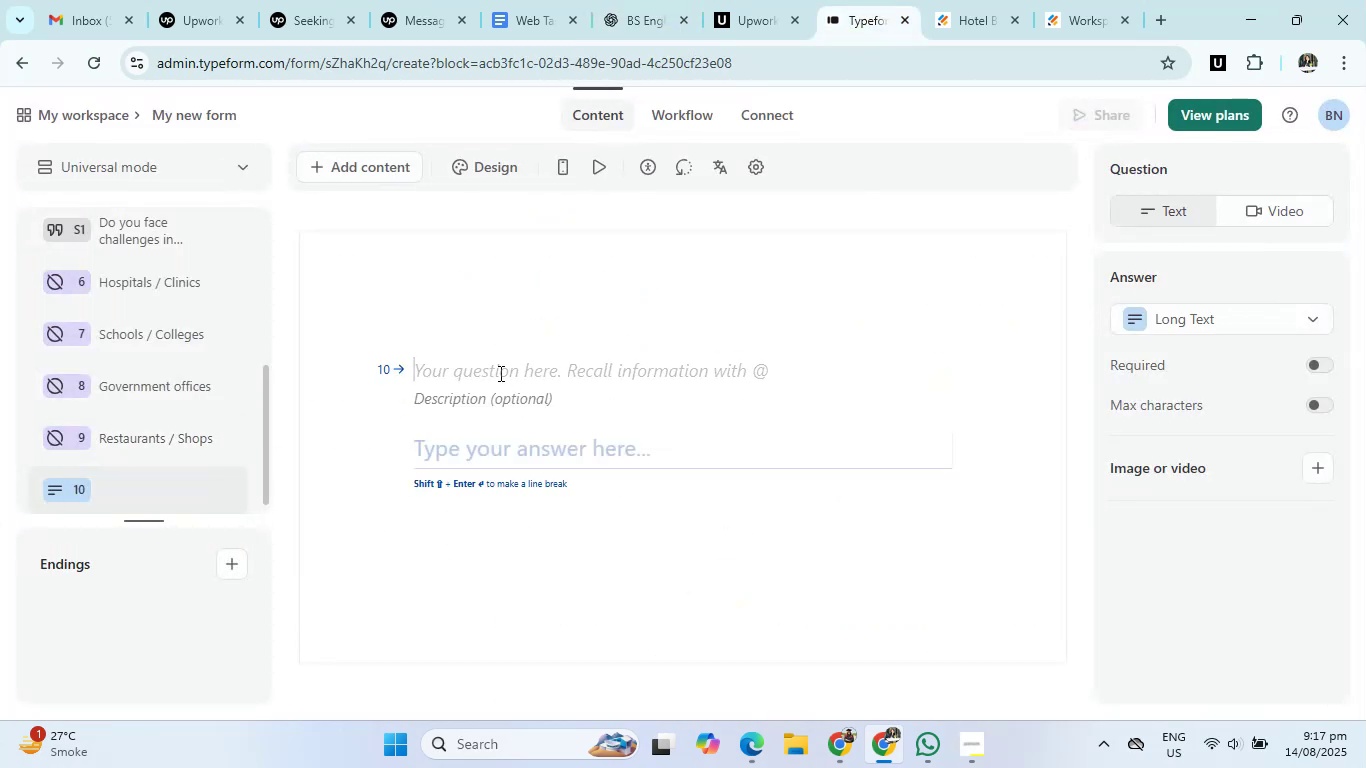 
key(Control+V)
 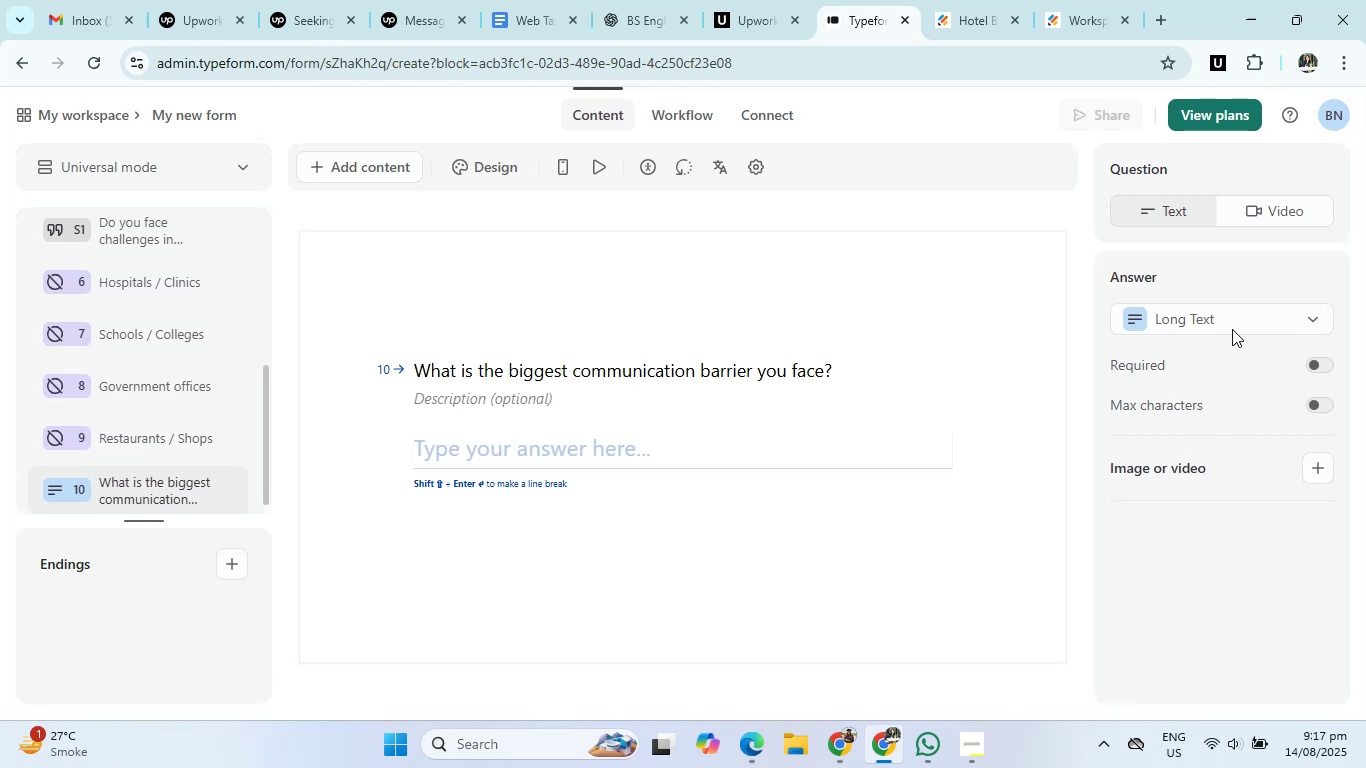 
left_click([1231, 317])
 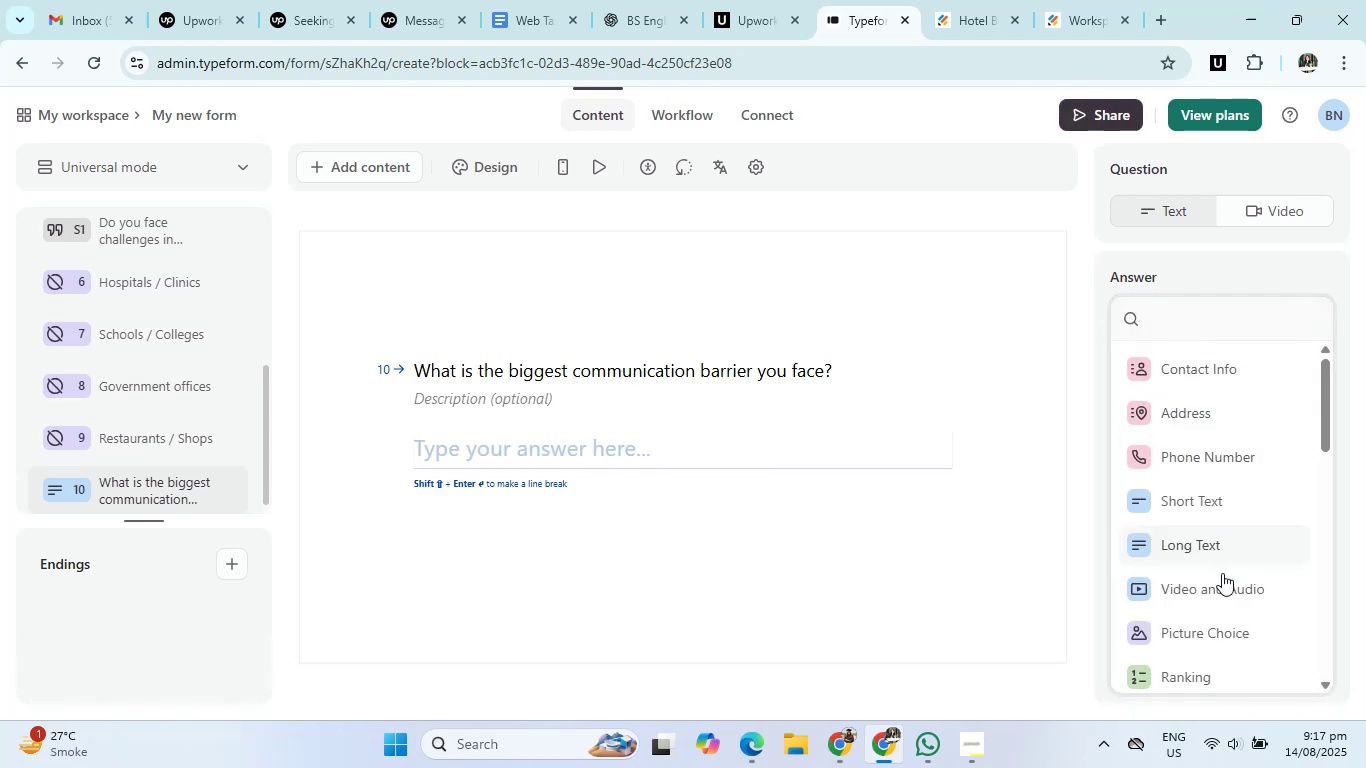 
scroll: coordinate [1222, 594], scroll_direction: down, amount: 5.0
 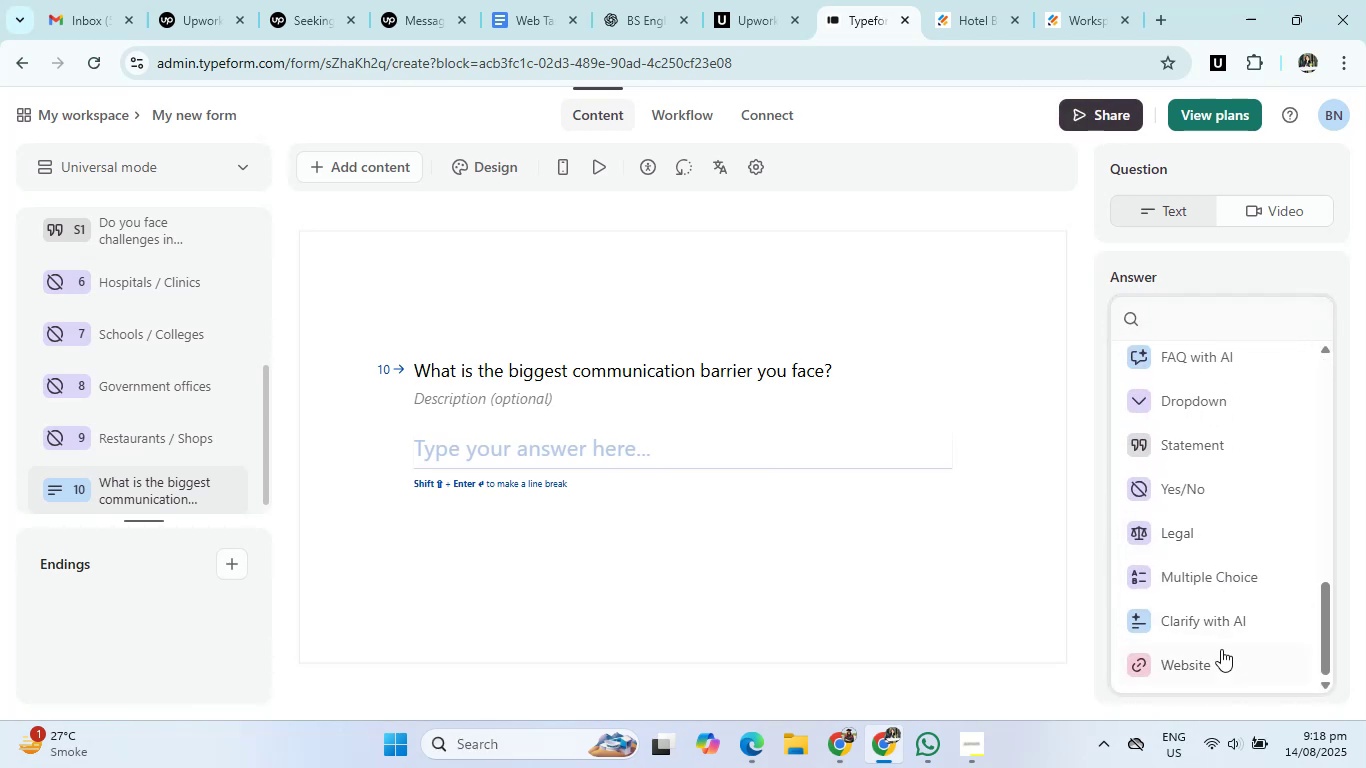 
scroll: coordinate [1221, 623], scroll_direction: up, amount: 7.0
 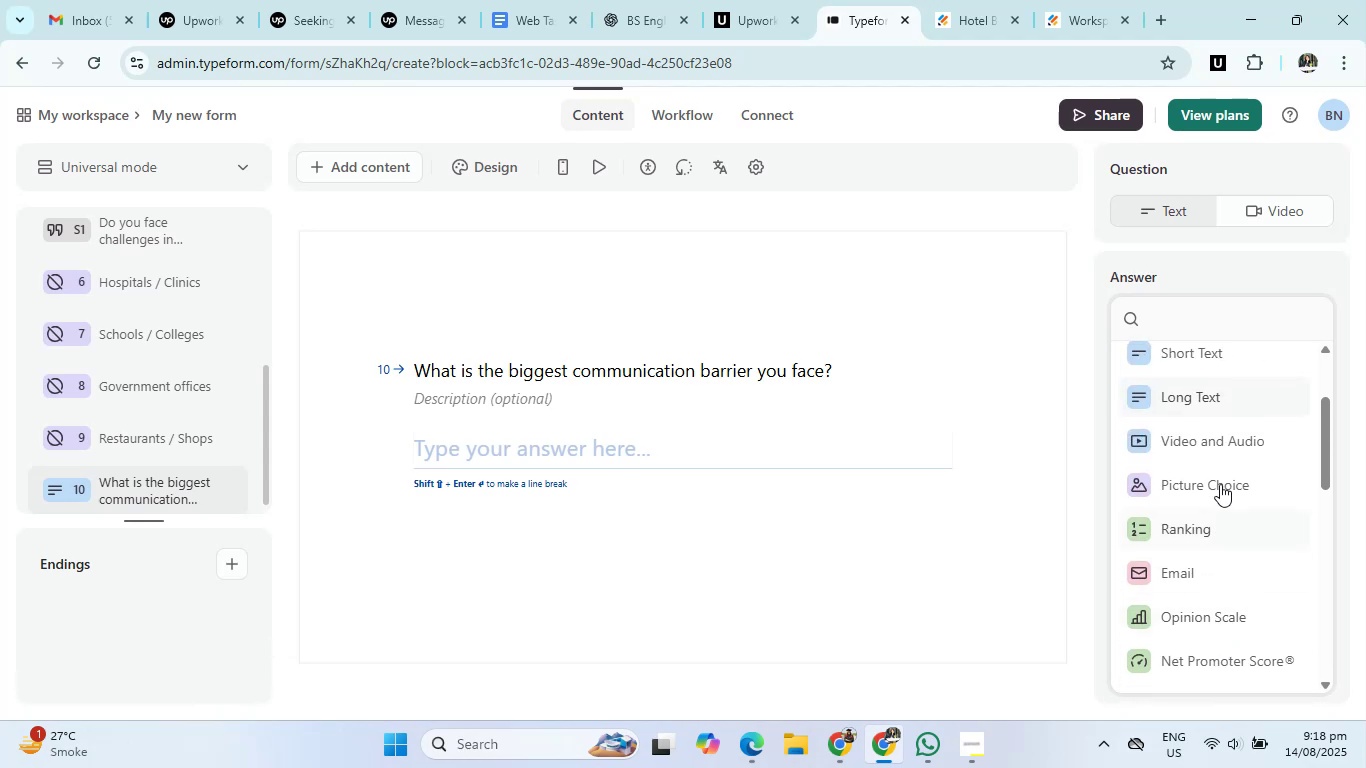 
left_click([1224, 447])
 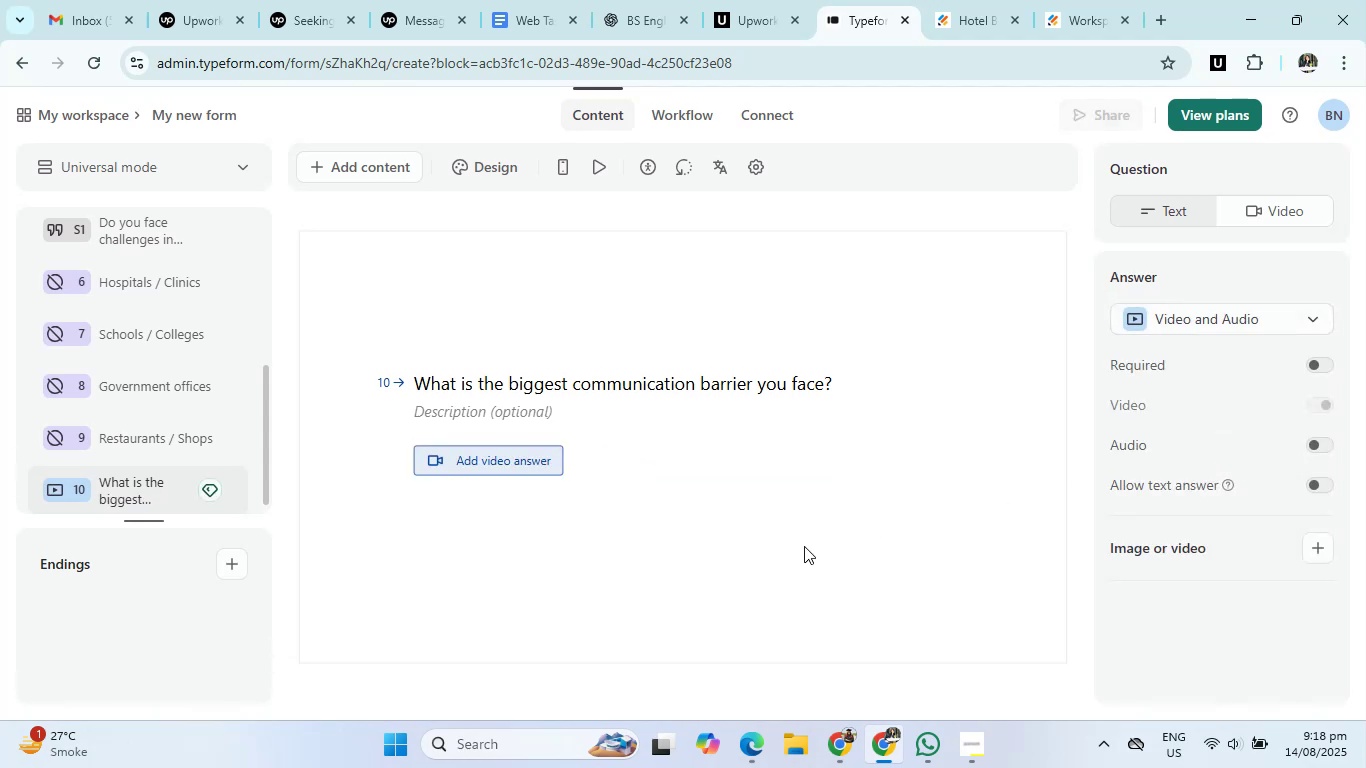 
left_click([804, 546])
 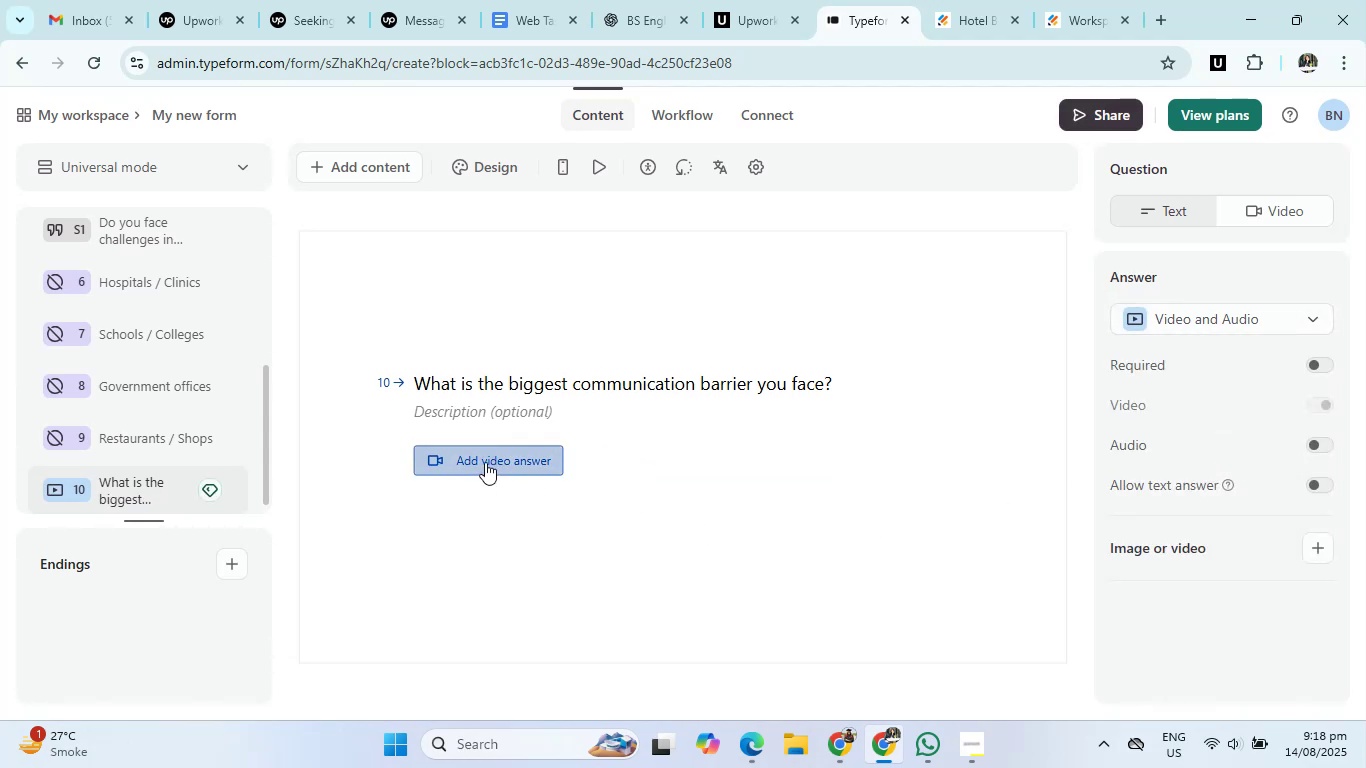 
left_click([1279, 331])
 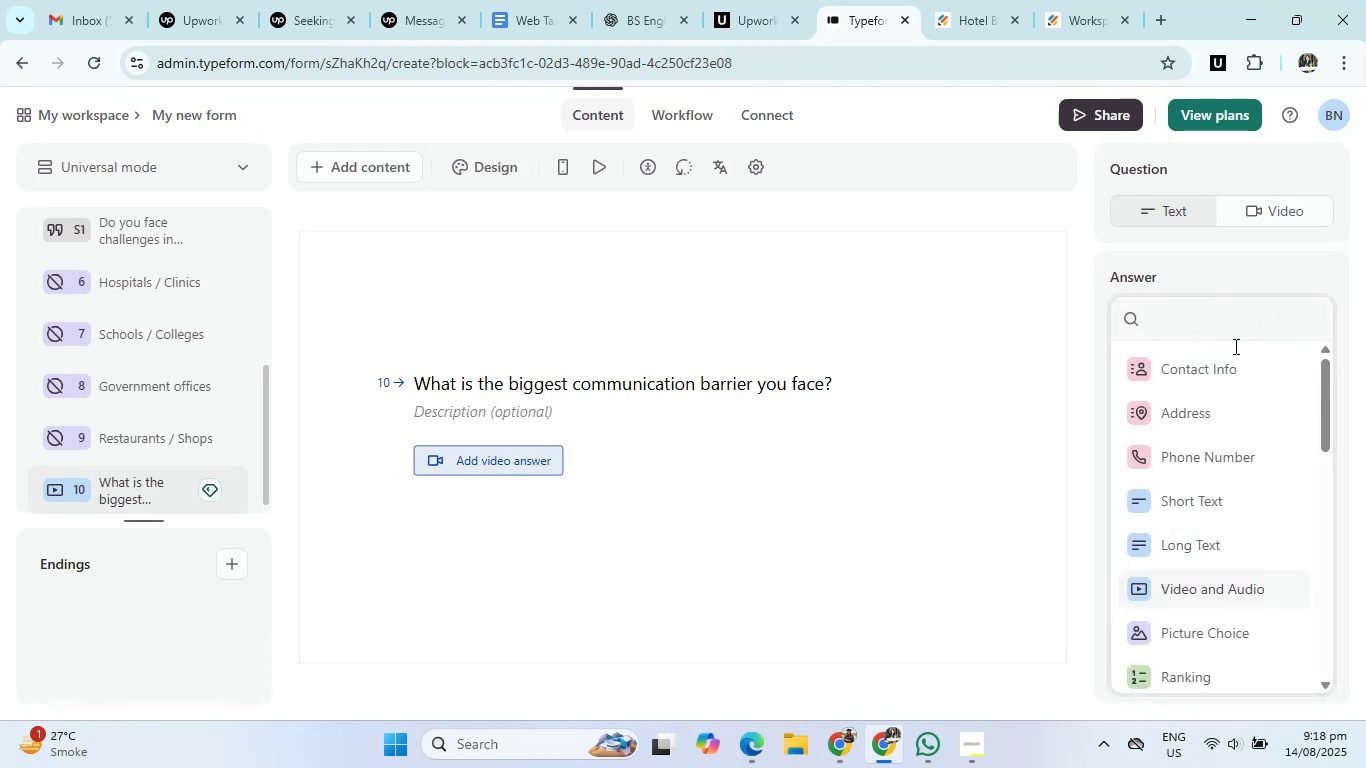 
left_click([854, 438])
 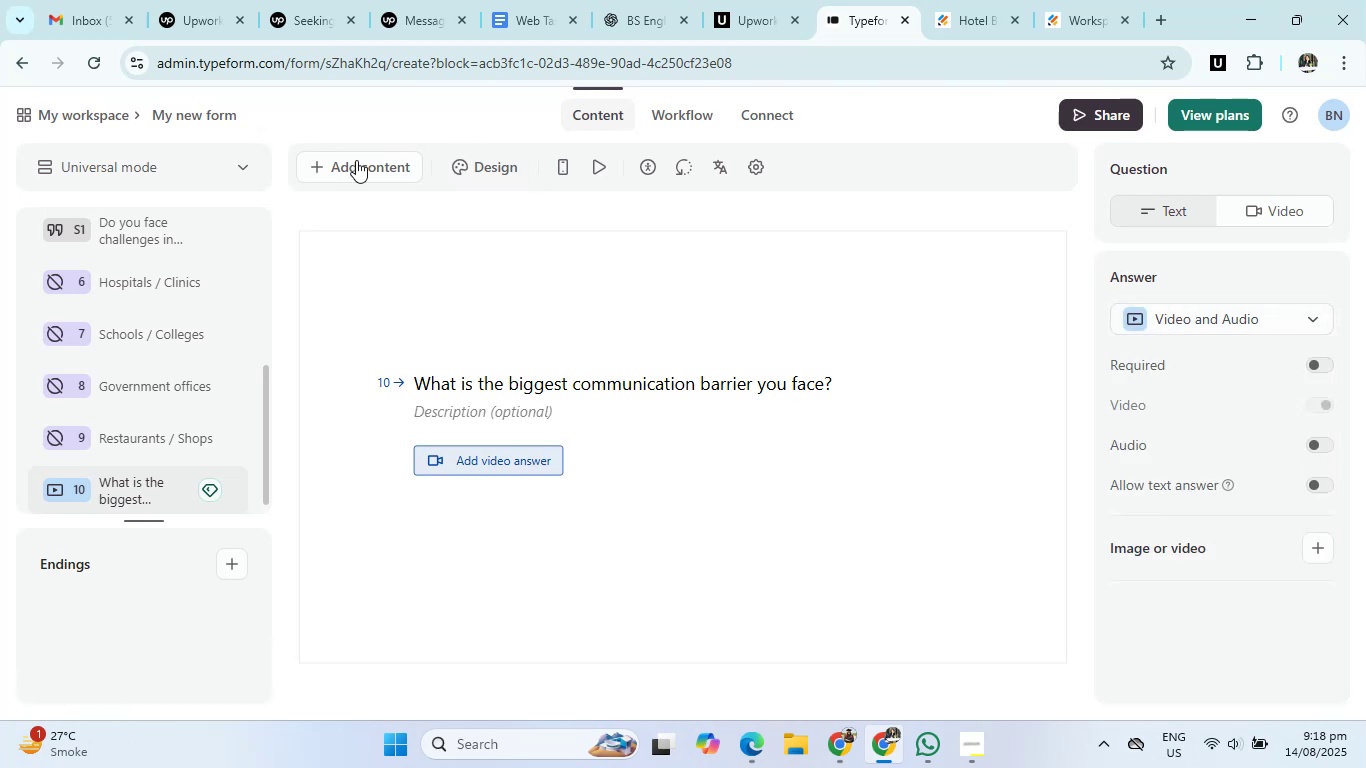 
left_click([352, 183])
 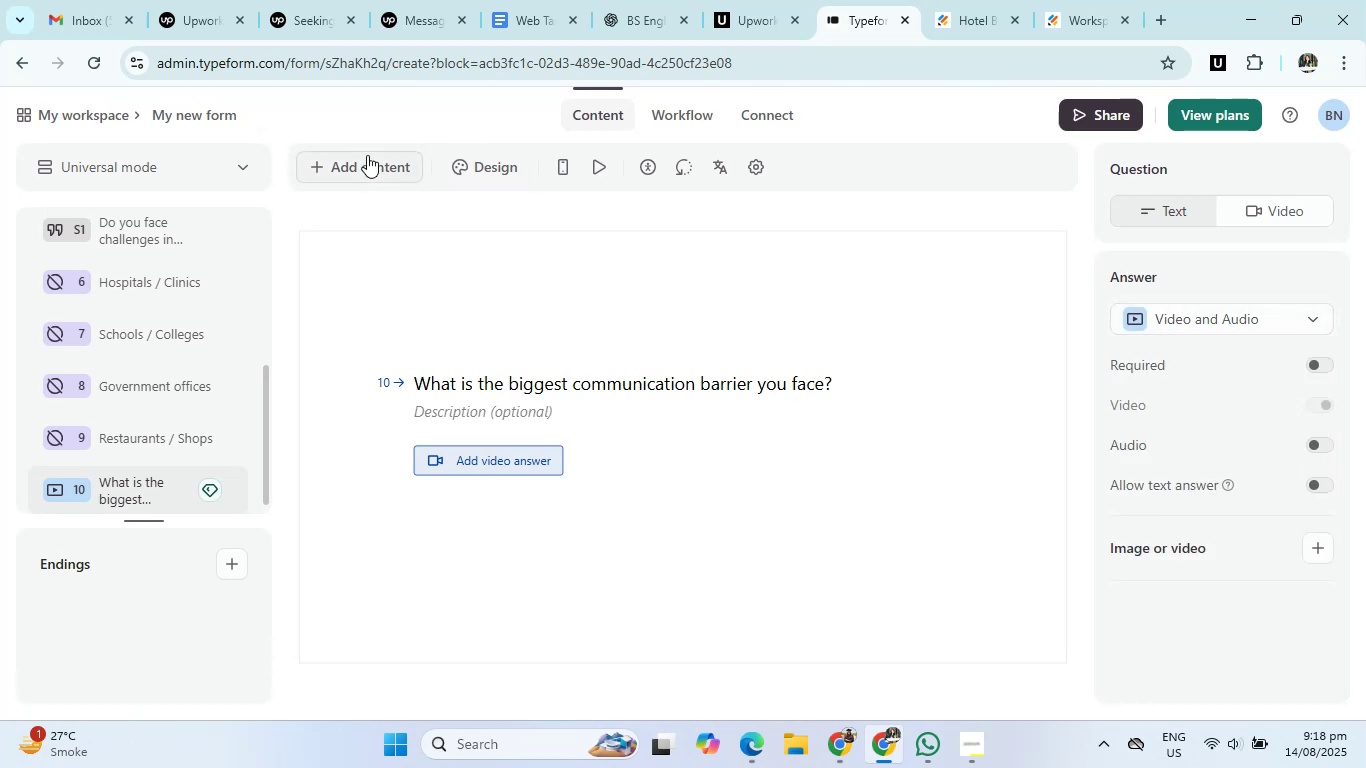 
left_click([367, 155])
 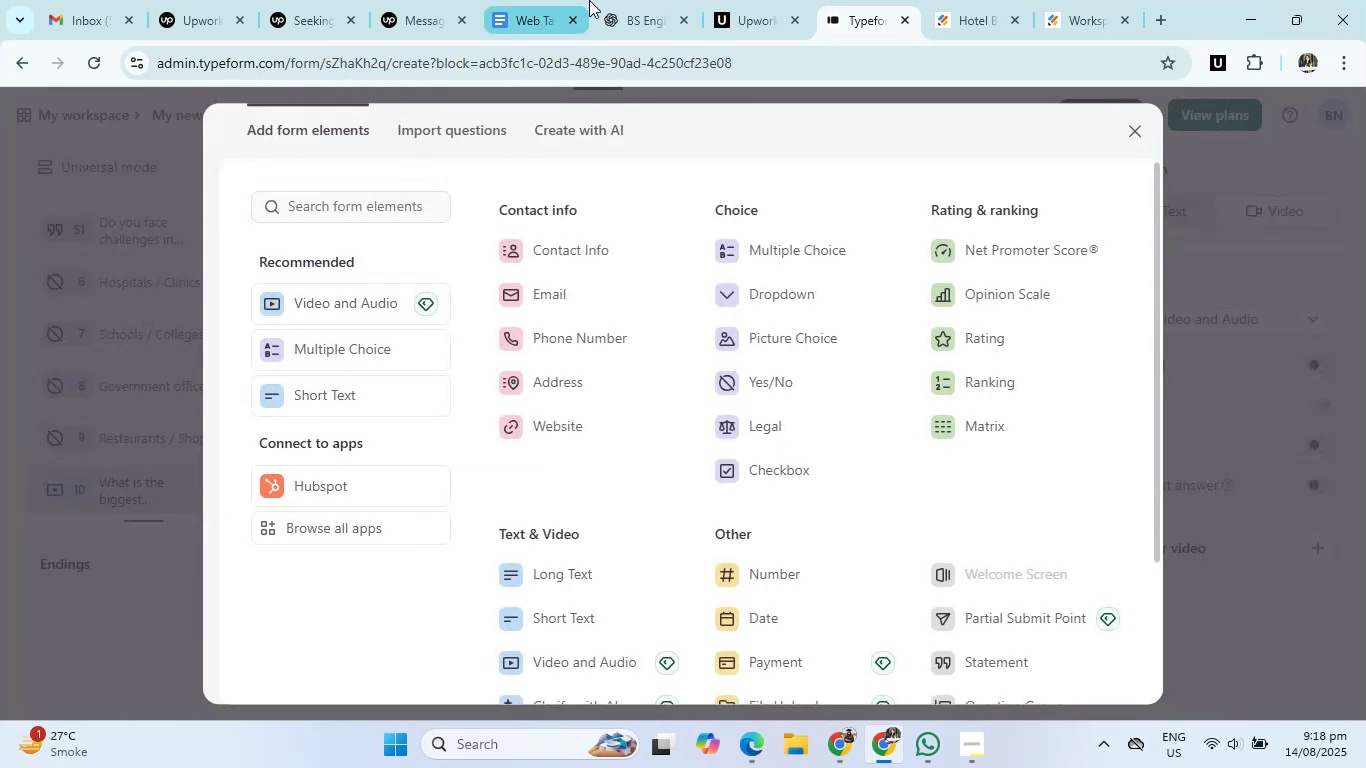 
left_click([614, 0])
 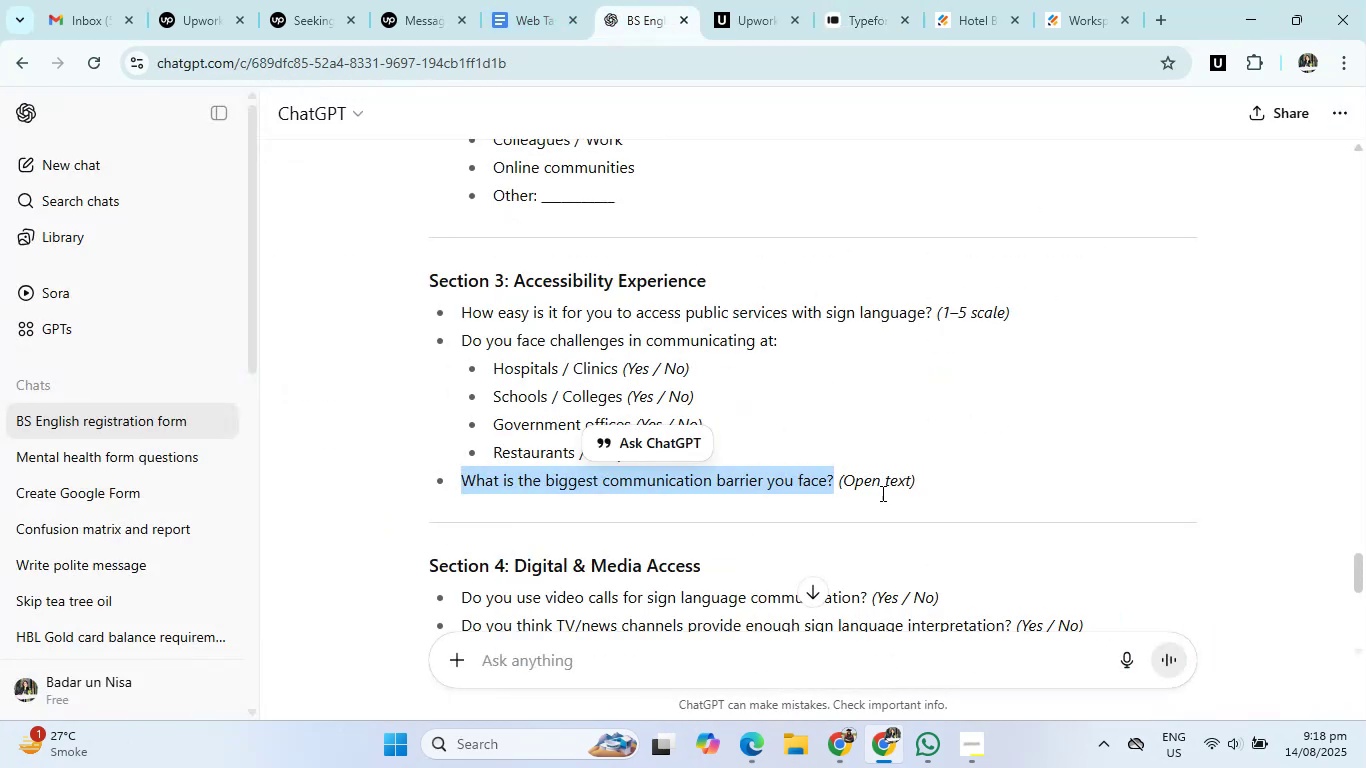 
scroll: coordinate [891, 497], scroll_direction: down, amount: 2.0
 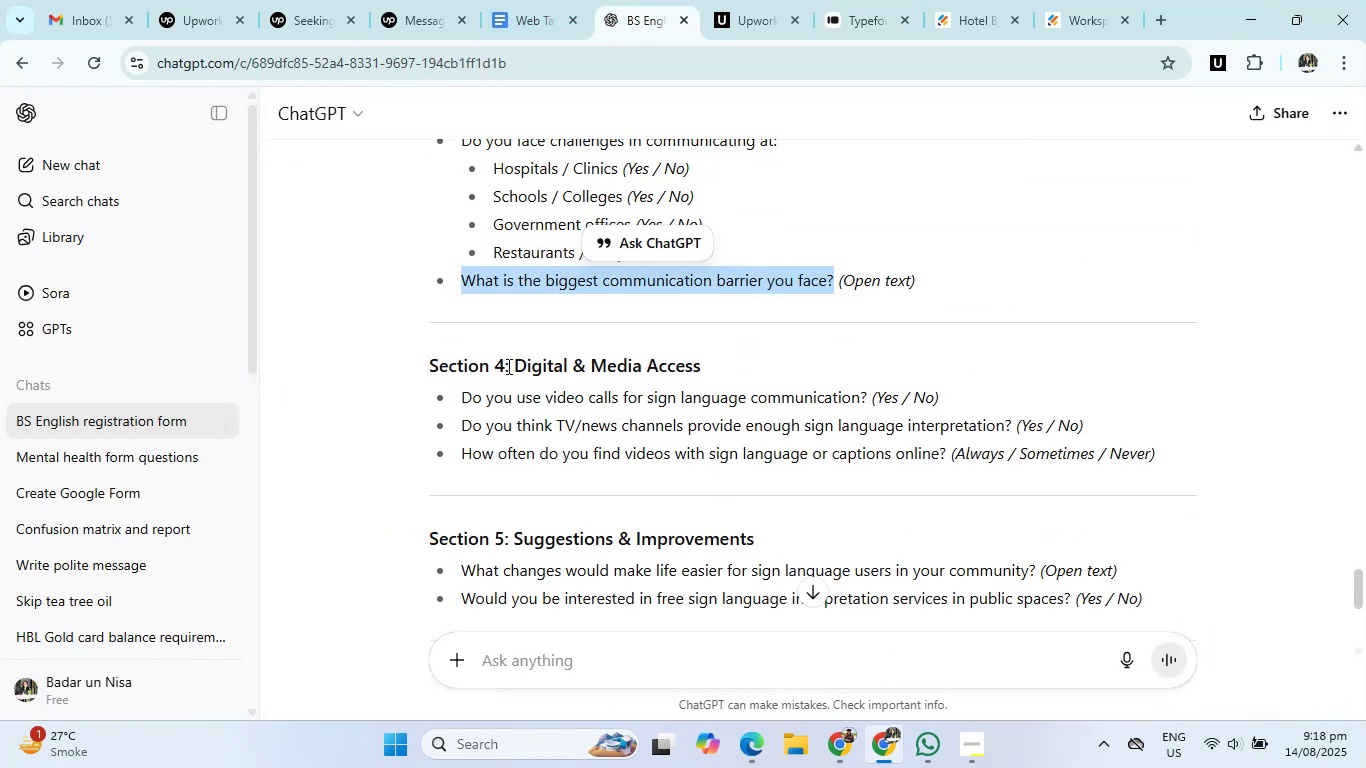 
left_click_drag(start_coordinate=[455, 391], to_coordinate=[869, 405])
 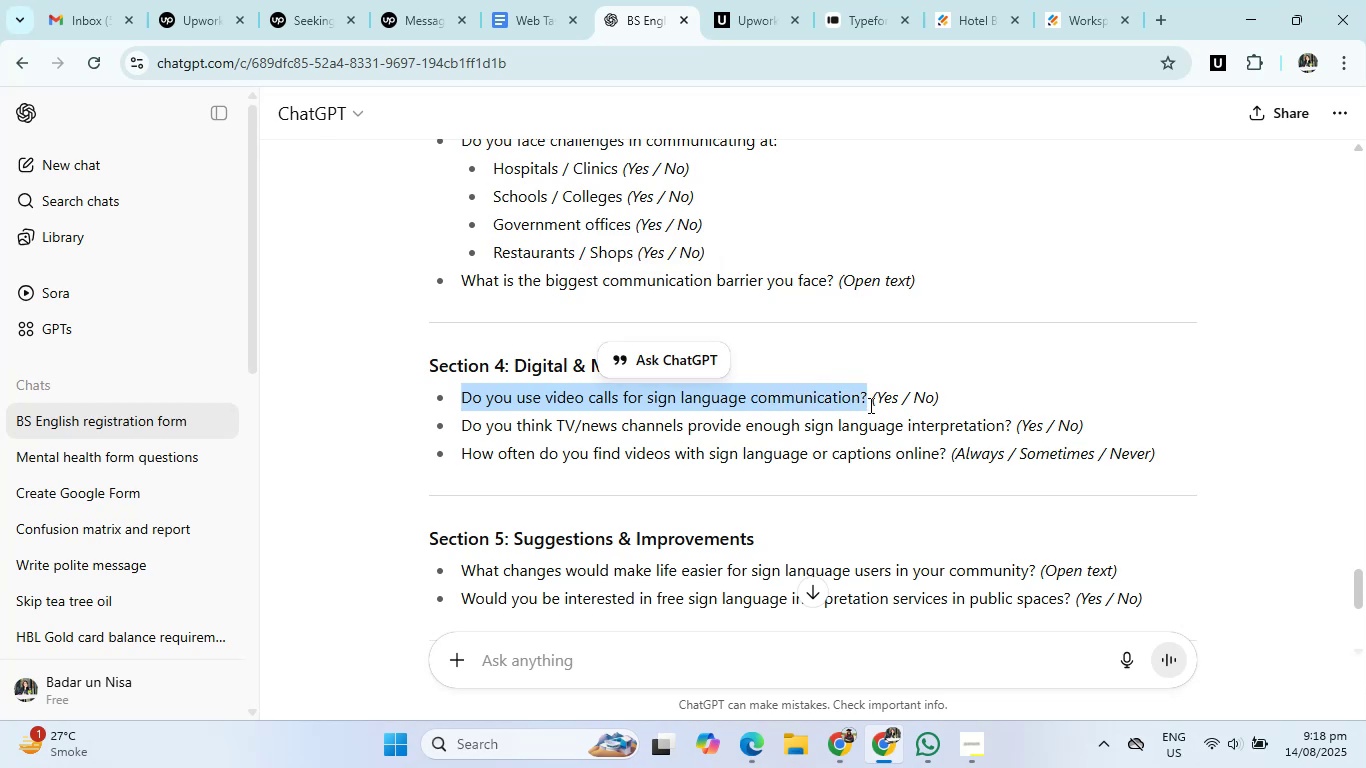 
key(Control+C)
 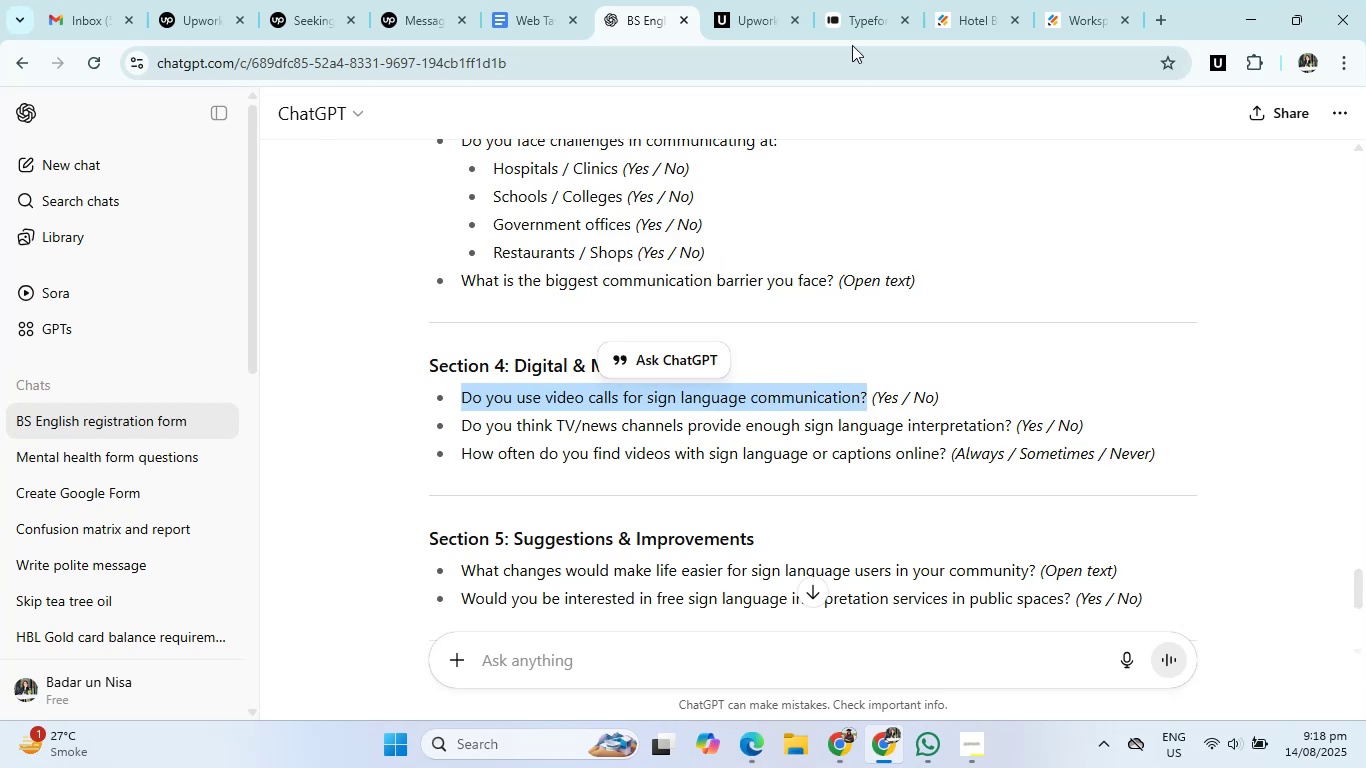 
left_click([862, 0])
 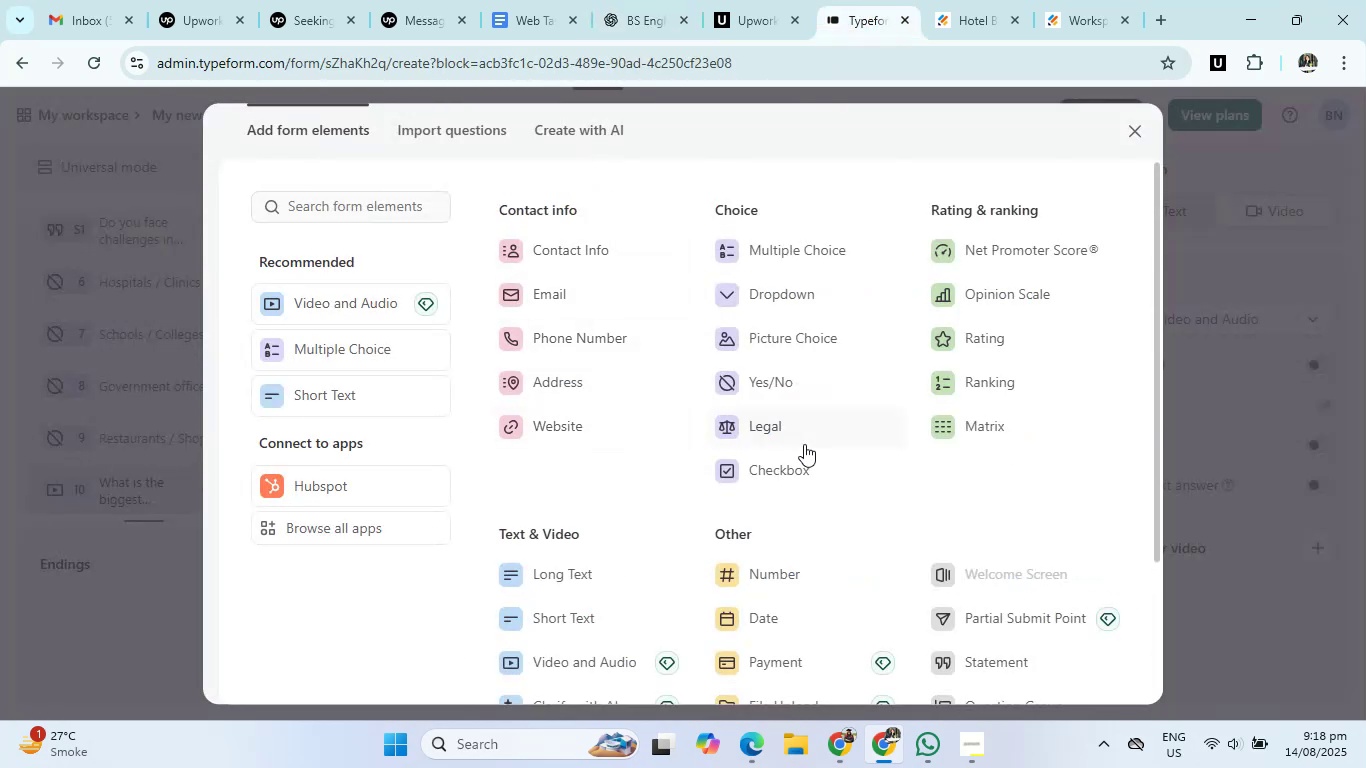 
left_click([813, 371])
 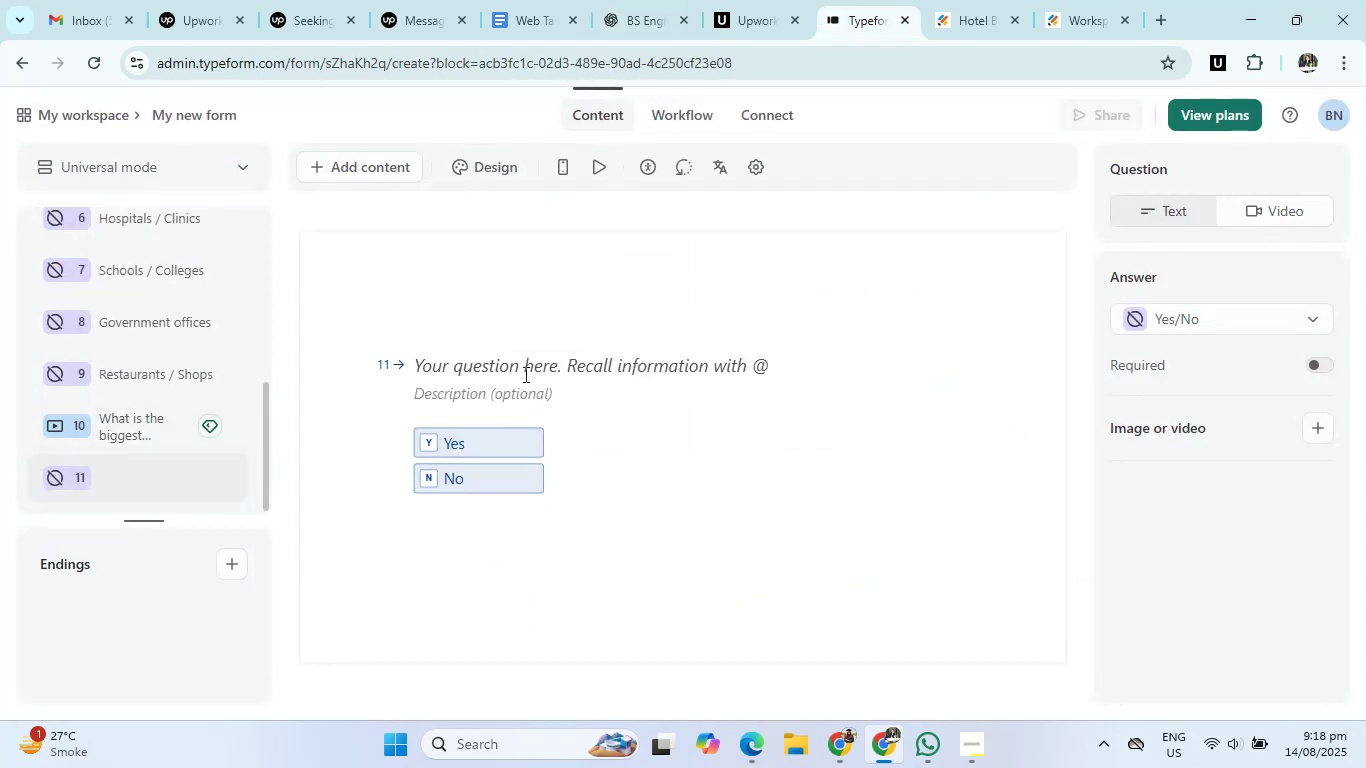 
left_click([524, 374])
 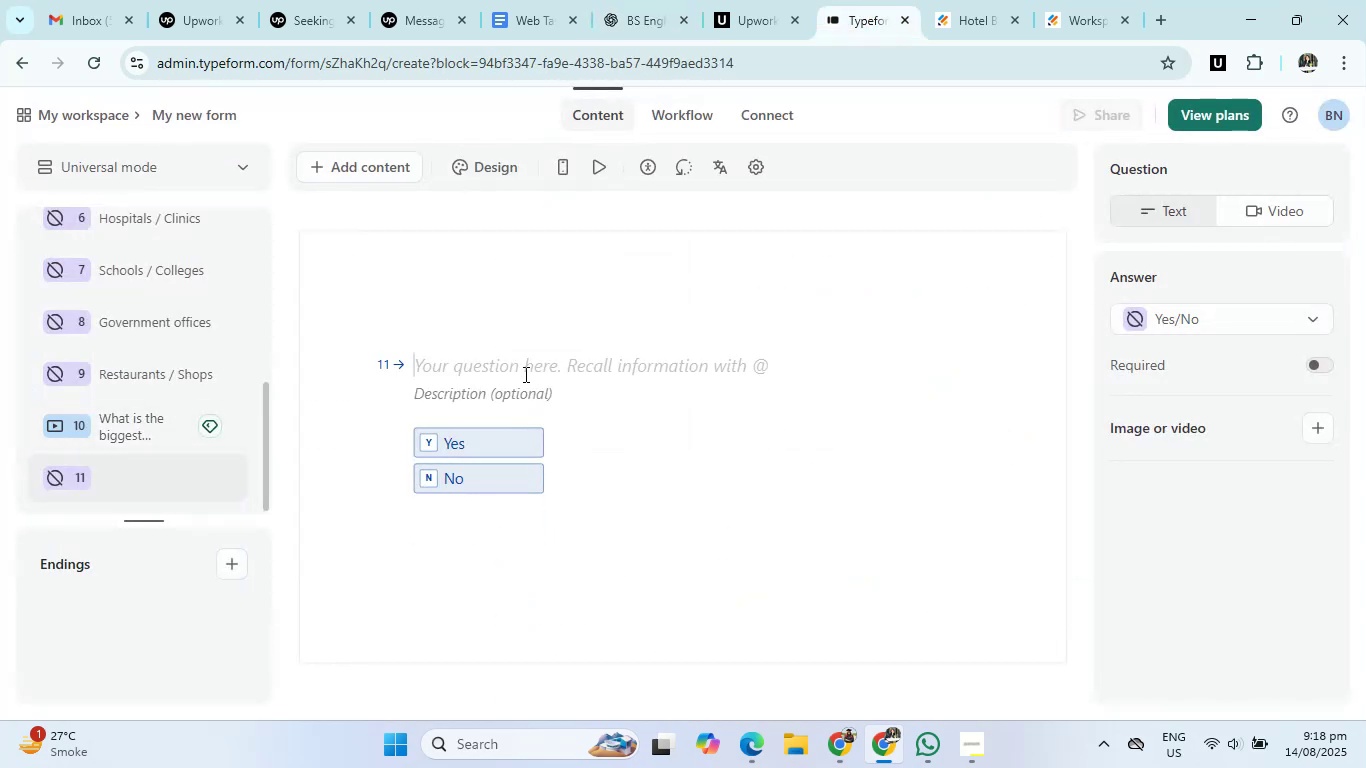 
key(Control+V)
 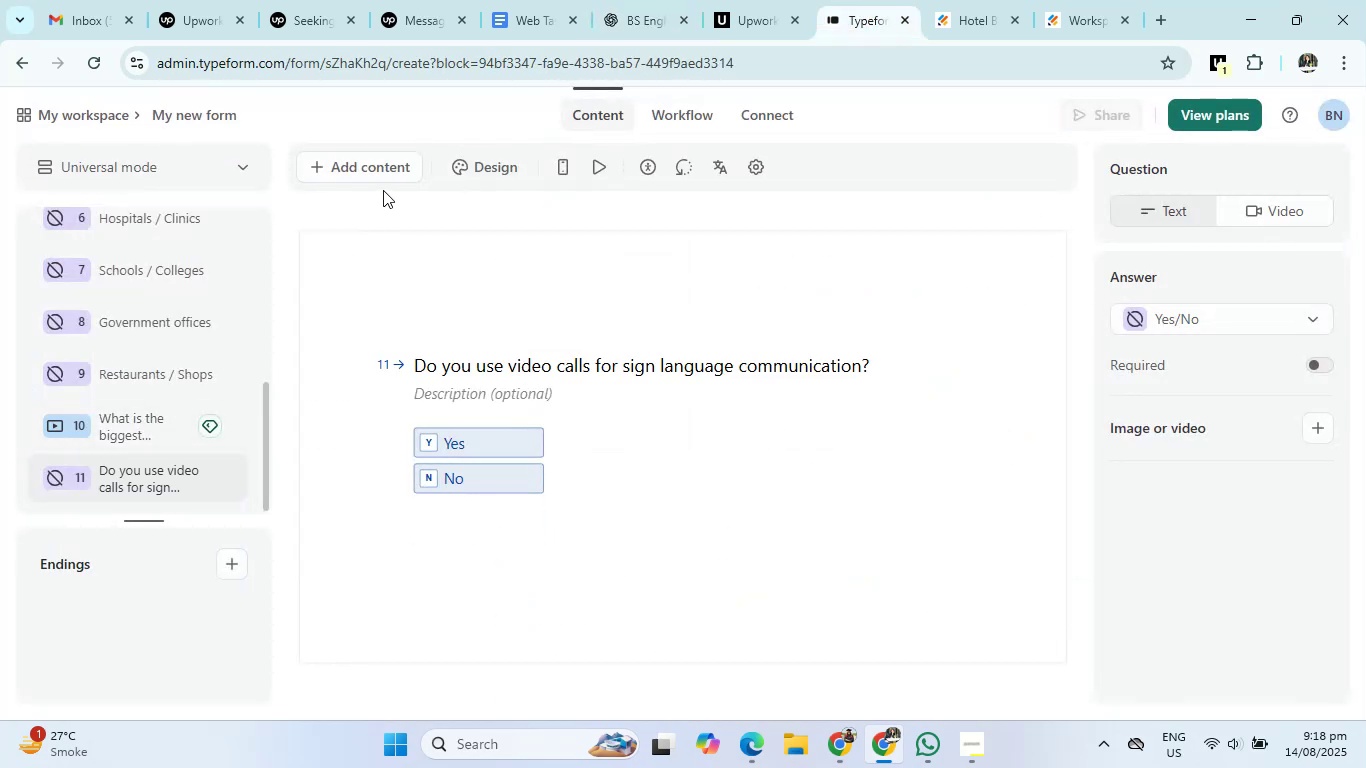 
left_click([374, 170])
 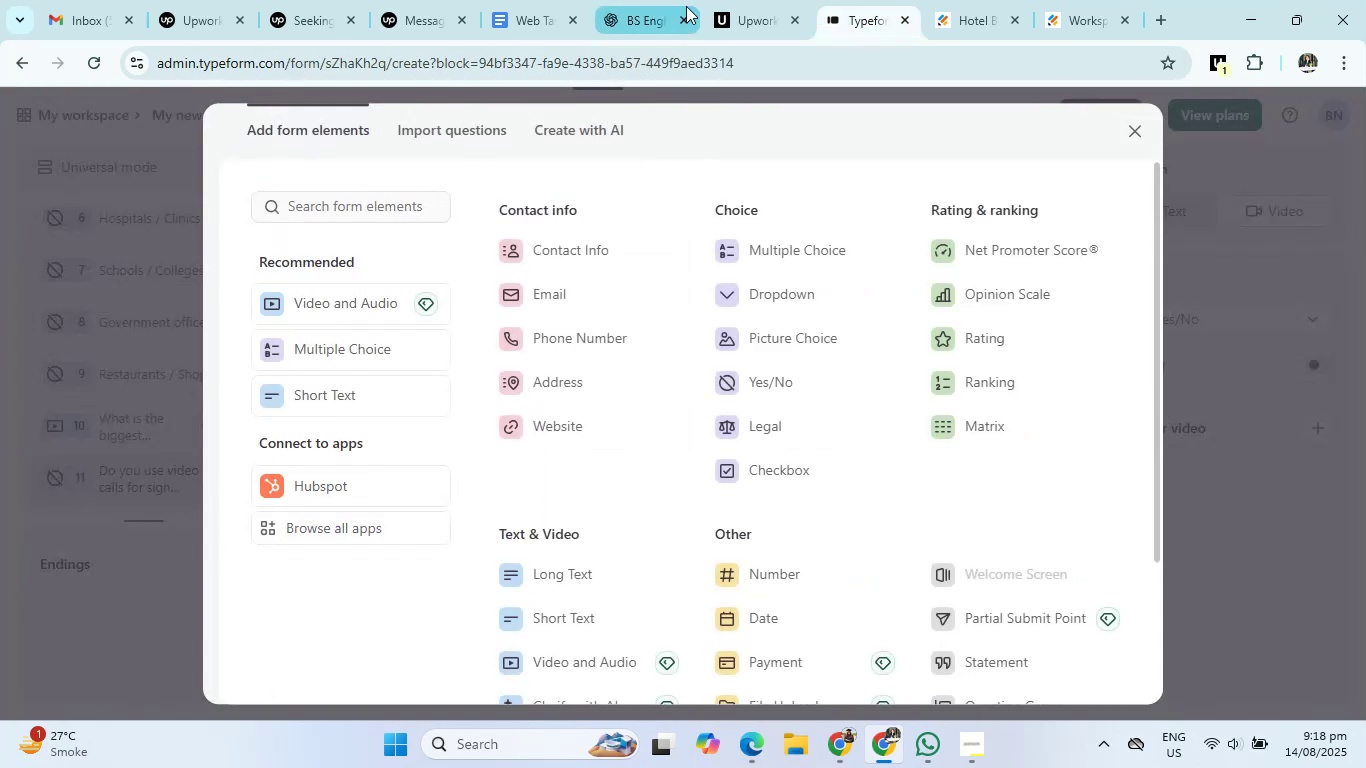 
left_click([653, 0])
 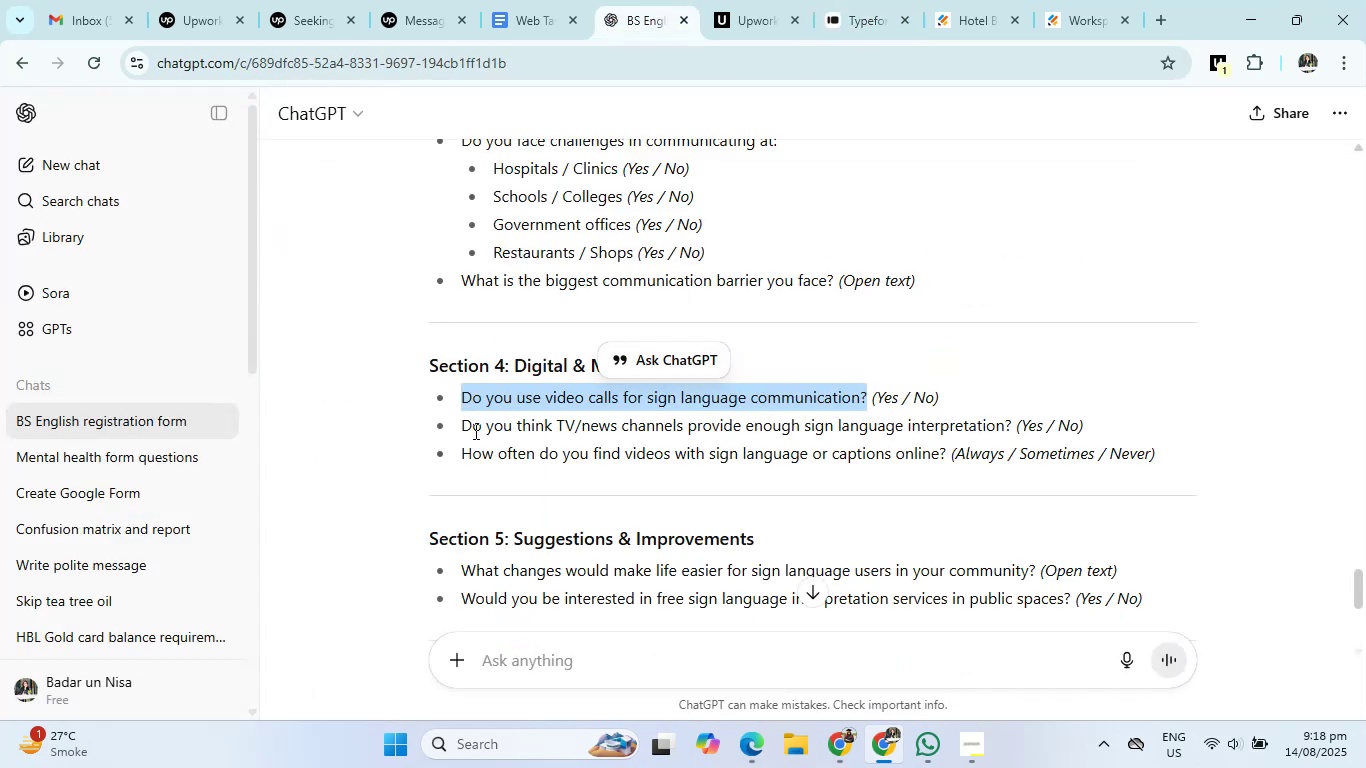 
left_click_drag(start_coordinate=[458, 432], to_coordinate=[1010, 428])
 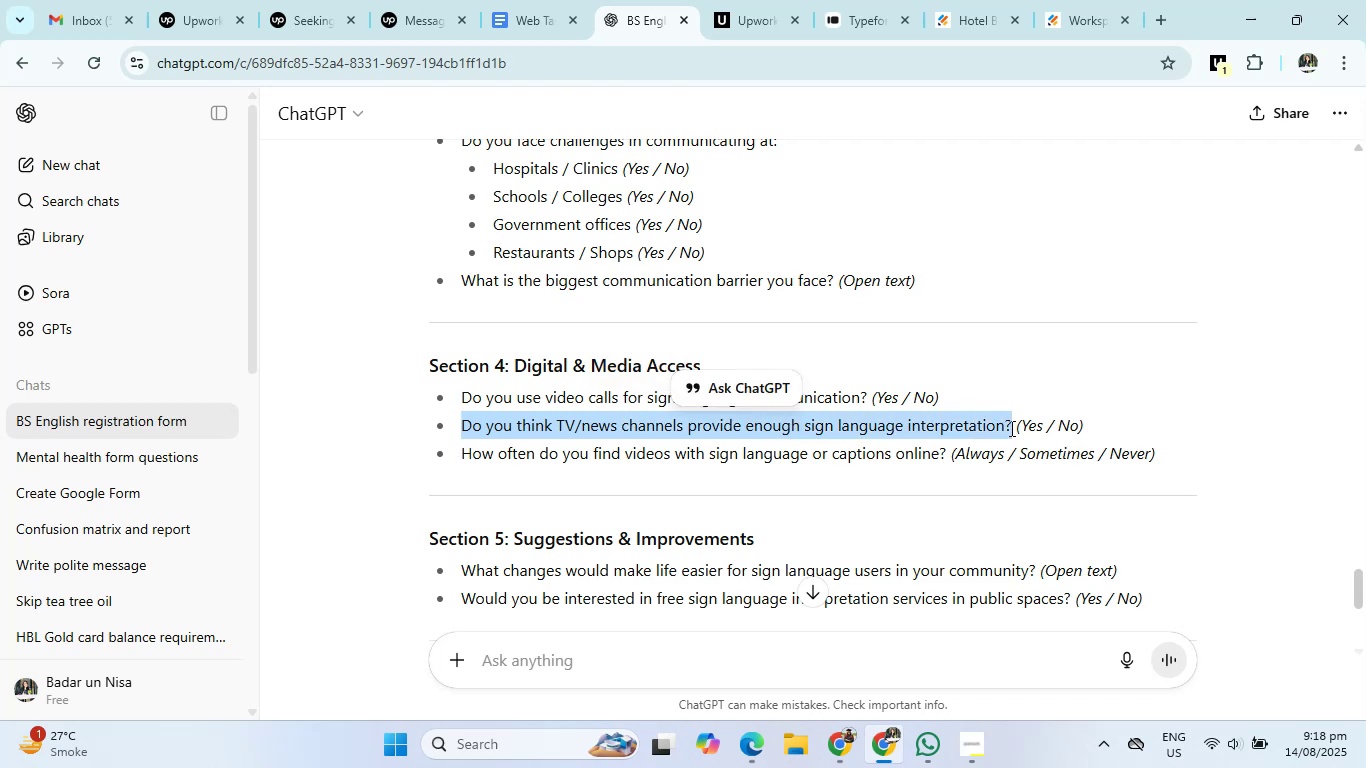 
key(Control+C)
 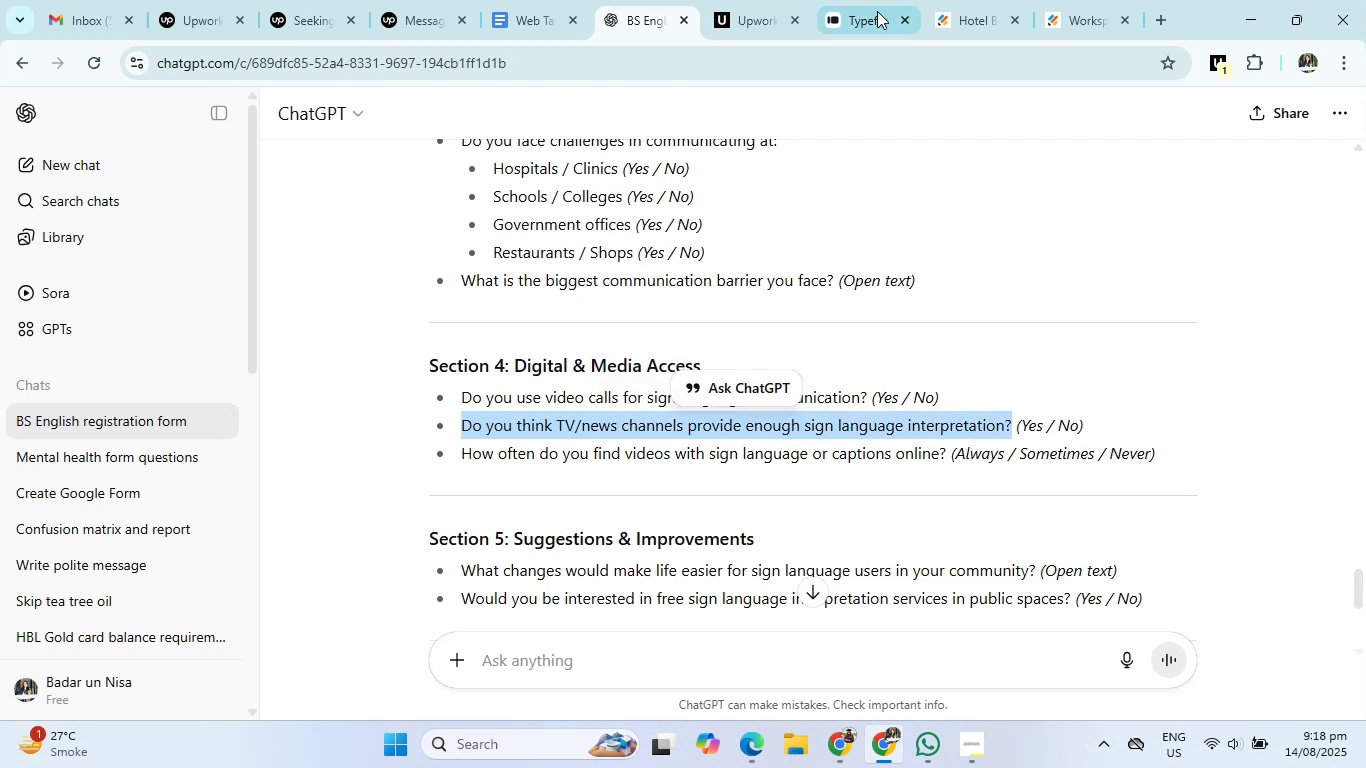 
left_click([859, 0])
 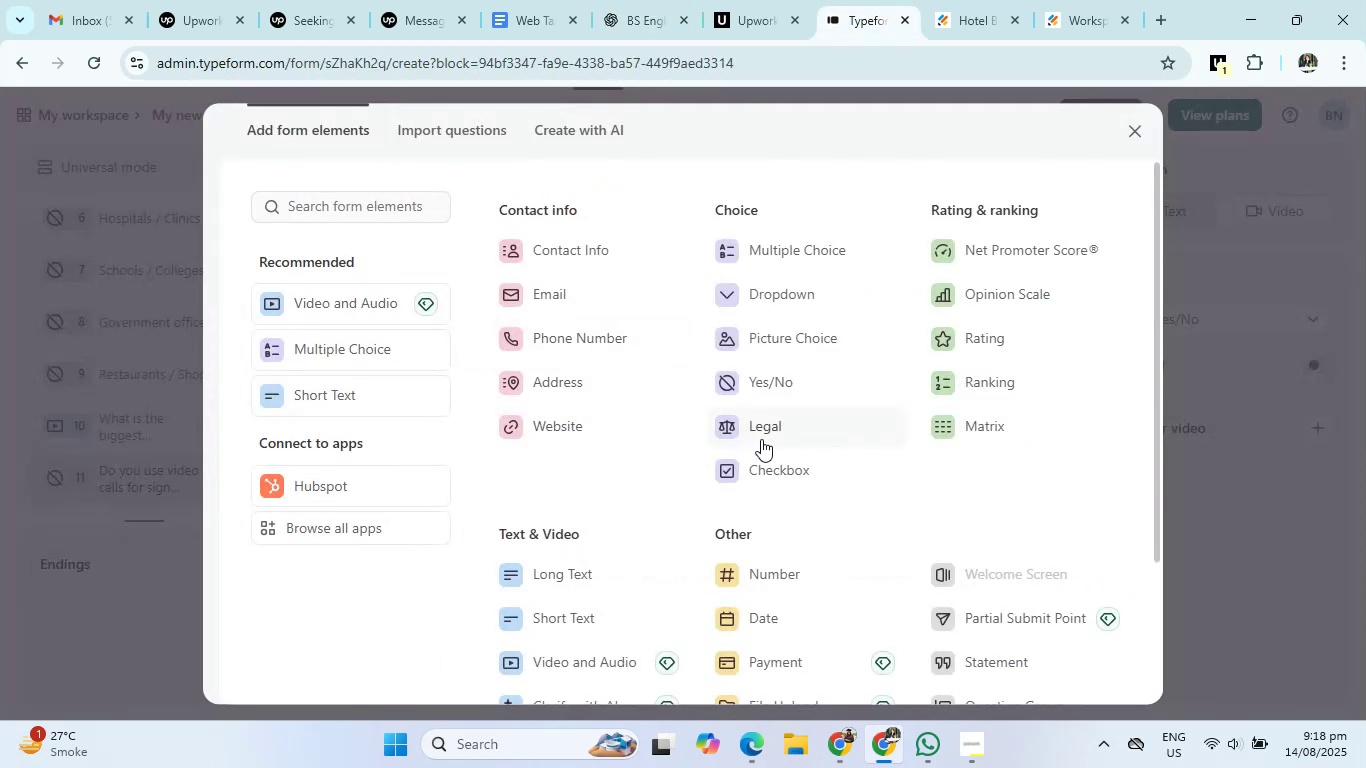 
left_click([794, 370])
 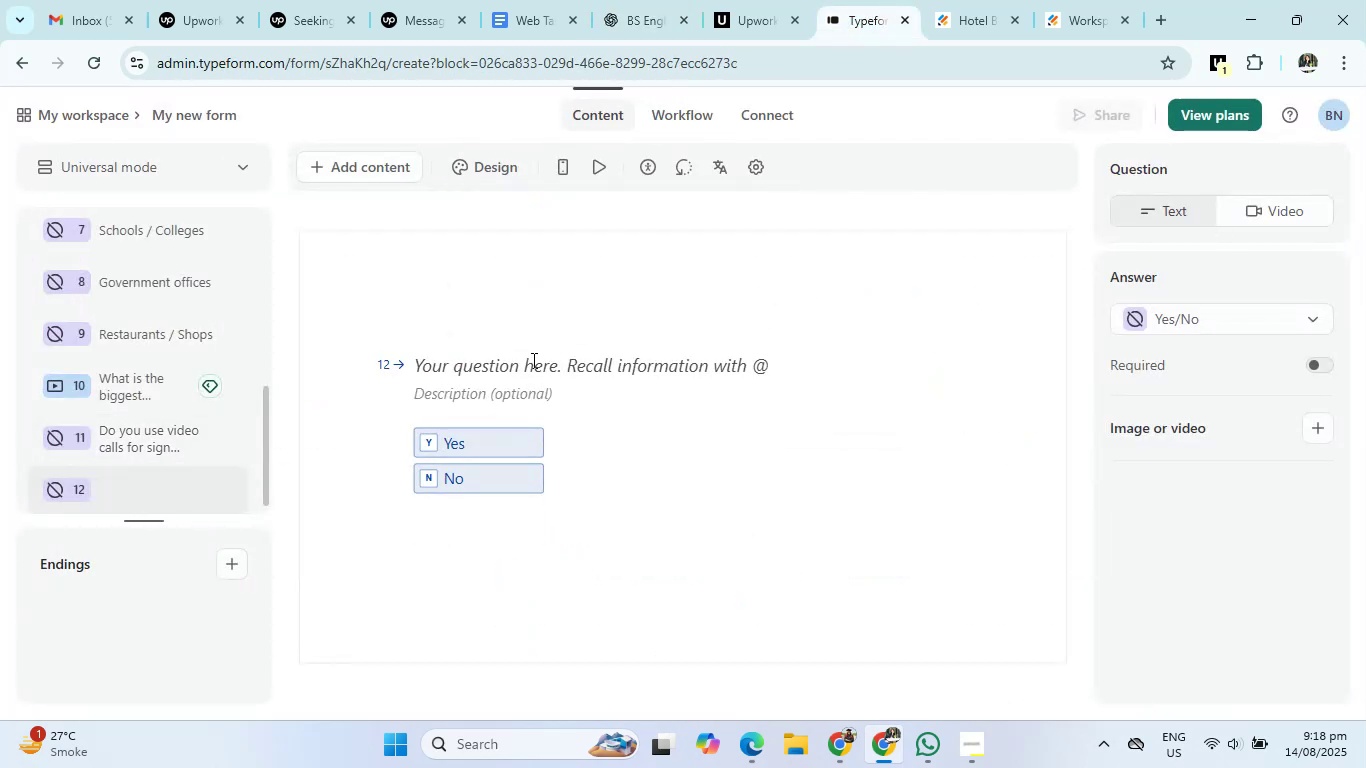 
left_click([529, 362])
 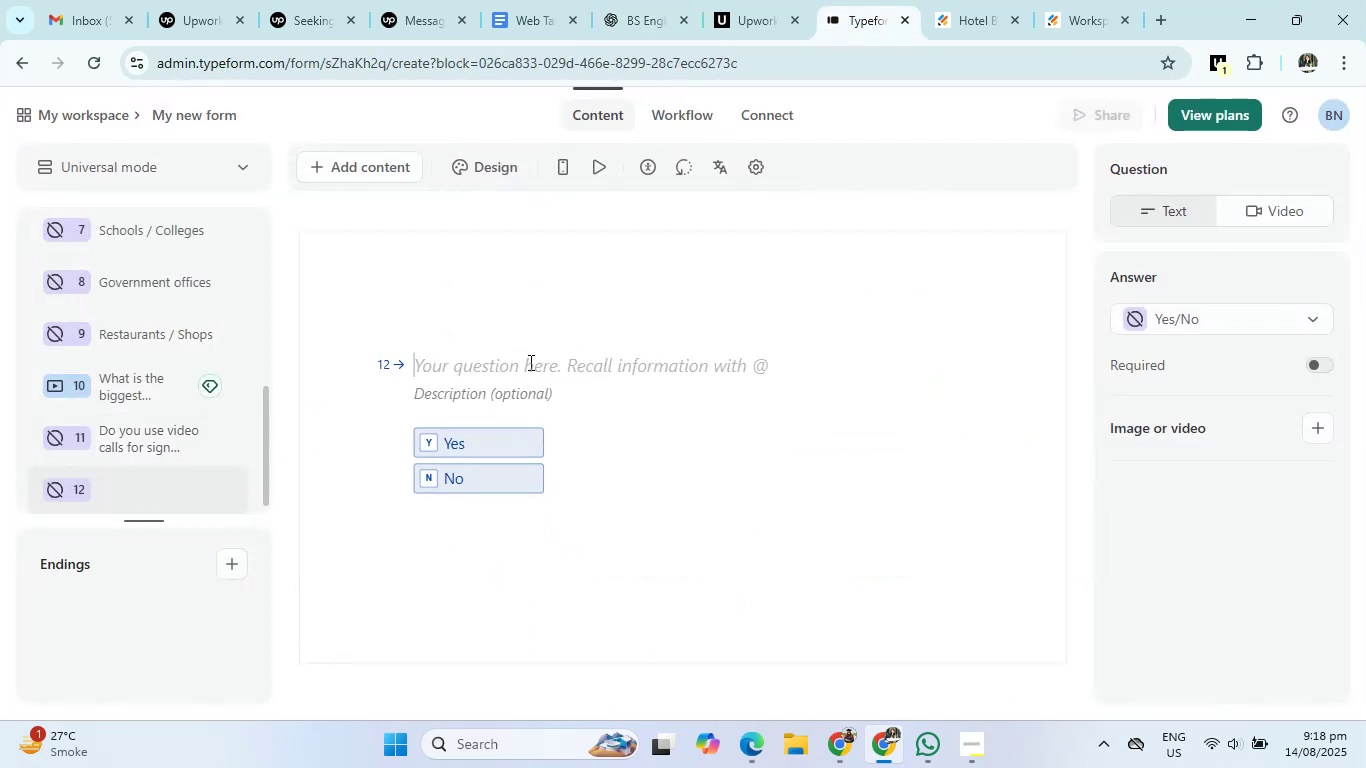 
key(Control+V)
 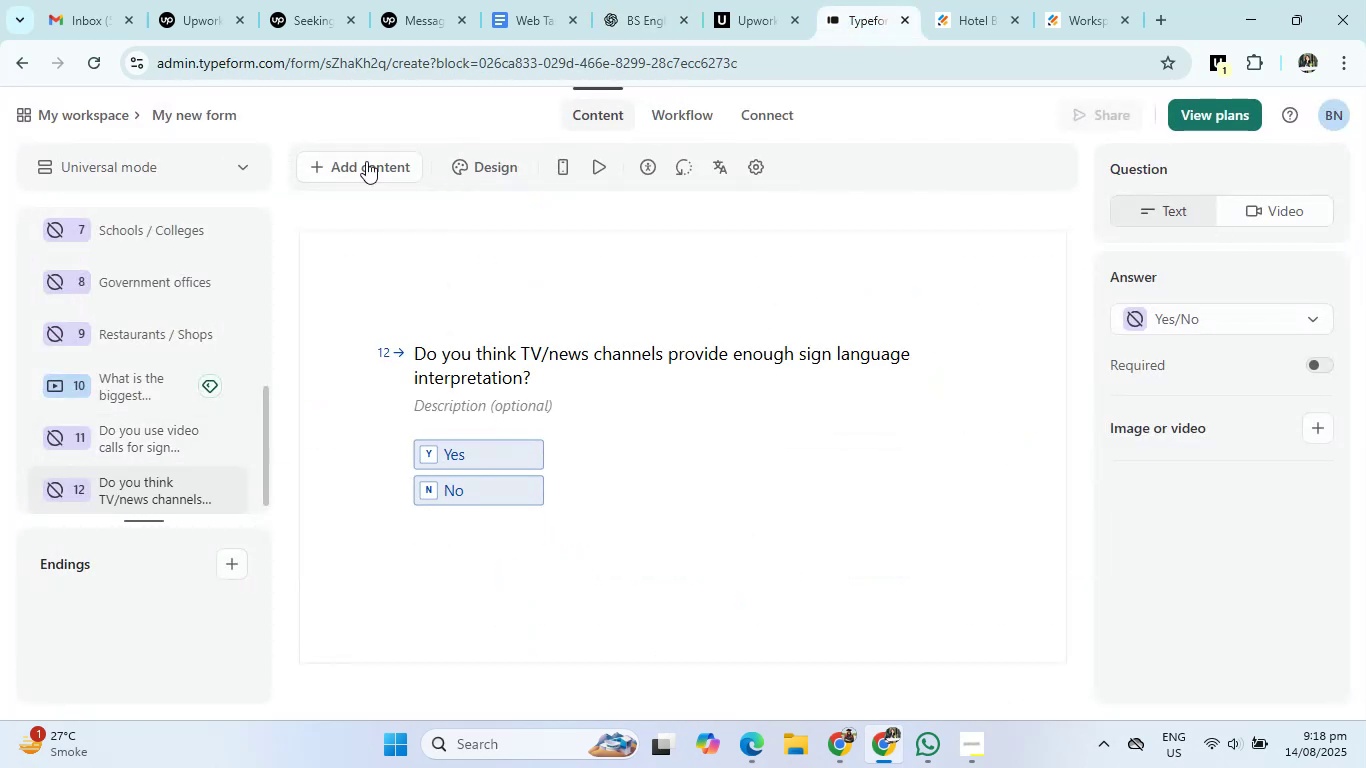 
left_click([366, 161])
 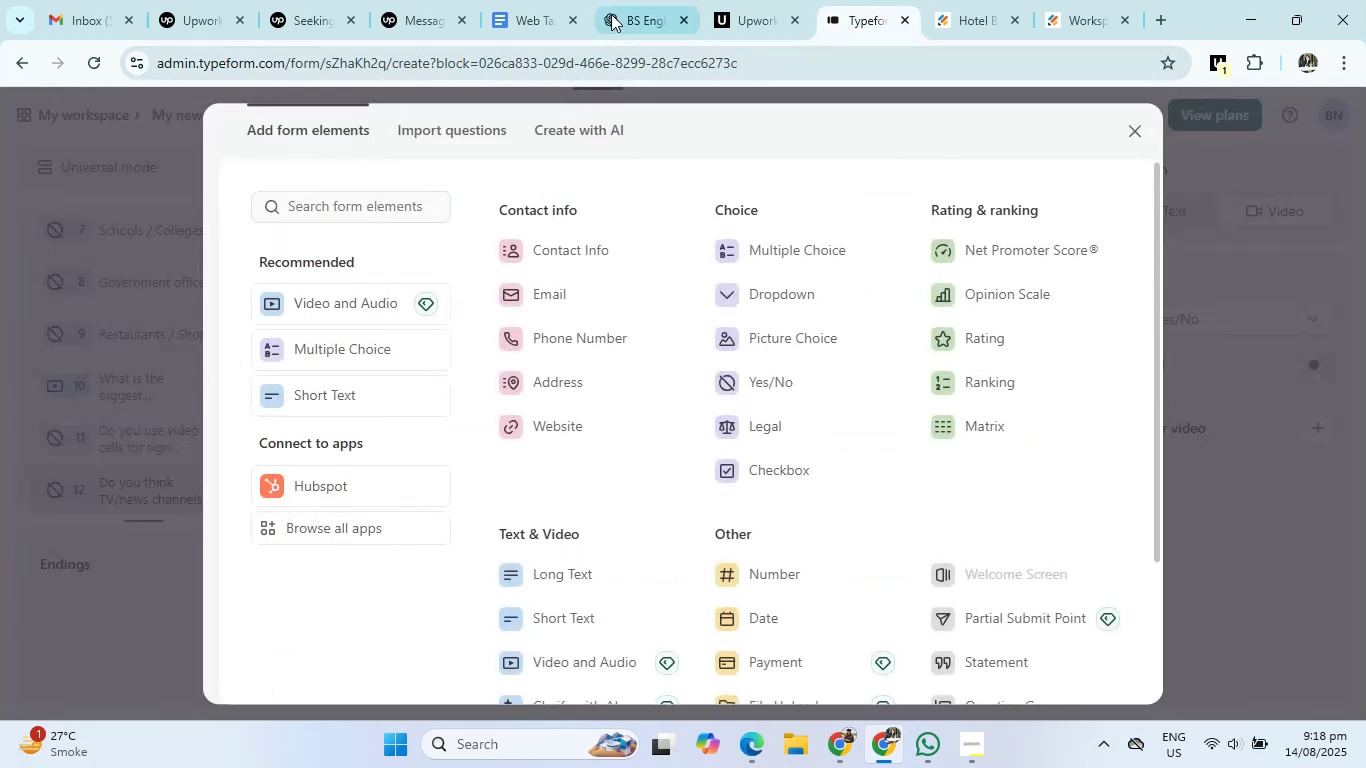 
left_click([630, 4])
 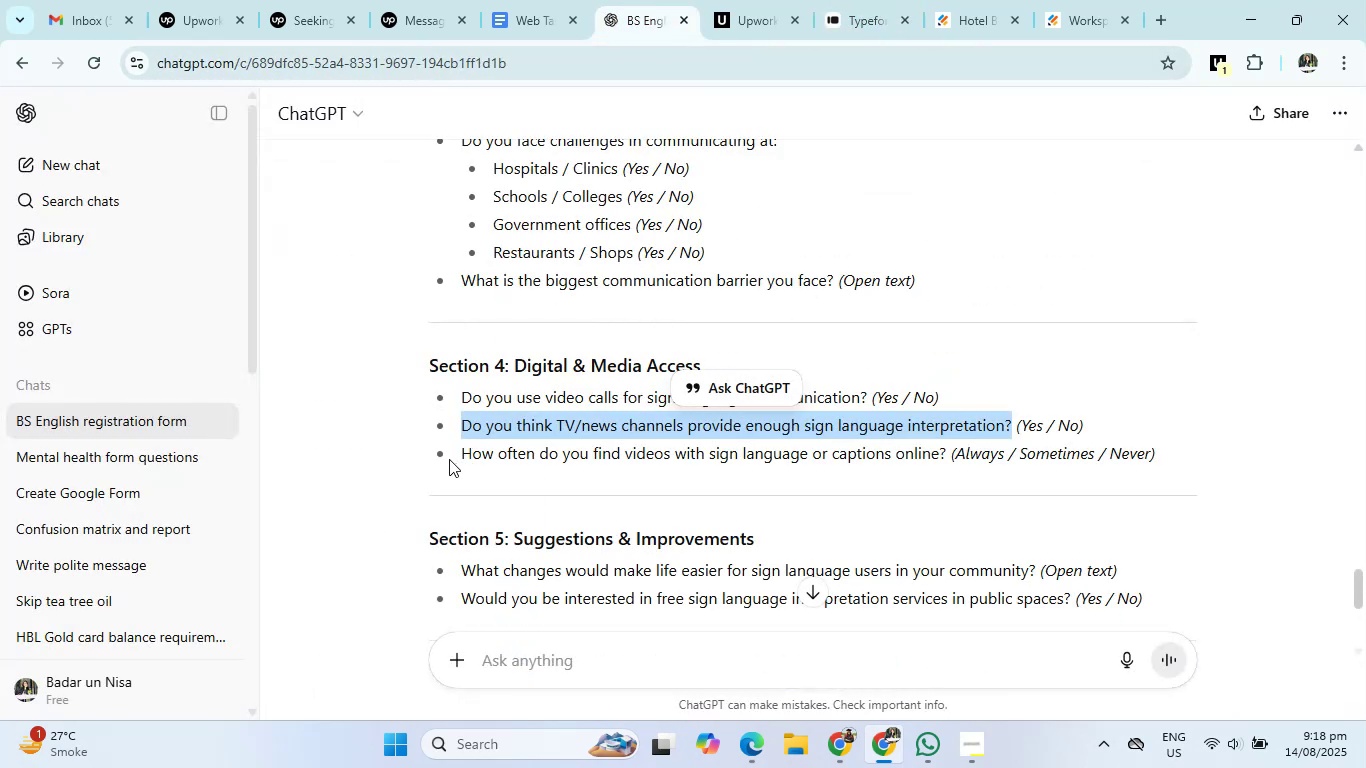 
left_click_drag(start_coordinate=[462, 456], to_coordinate=[952, 466])
 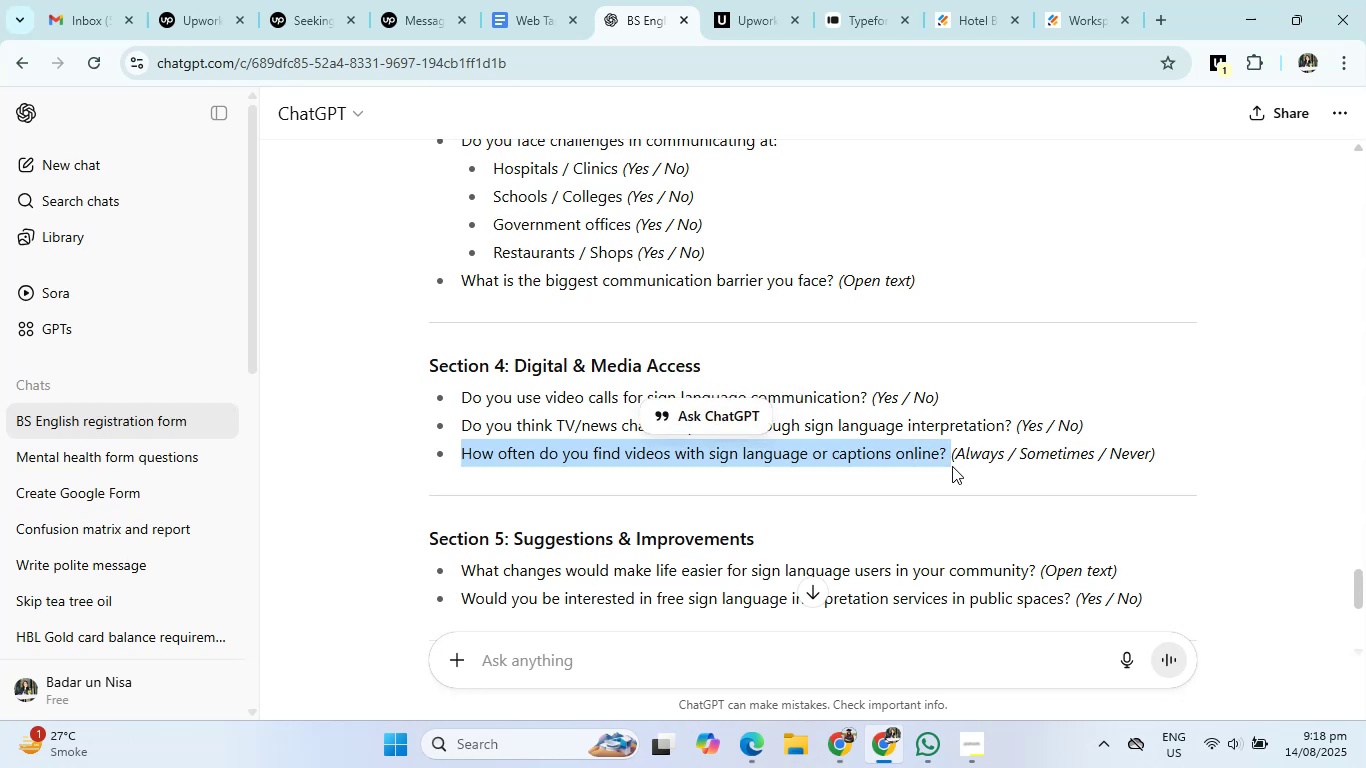 
key(Control+C)
 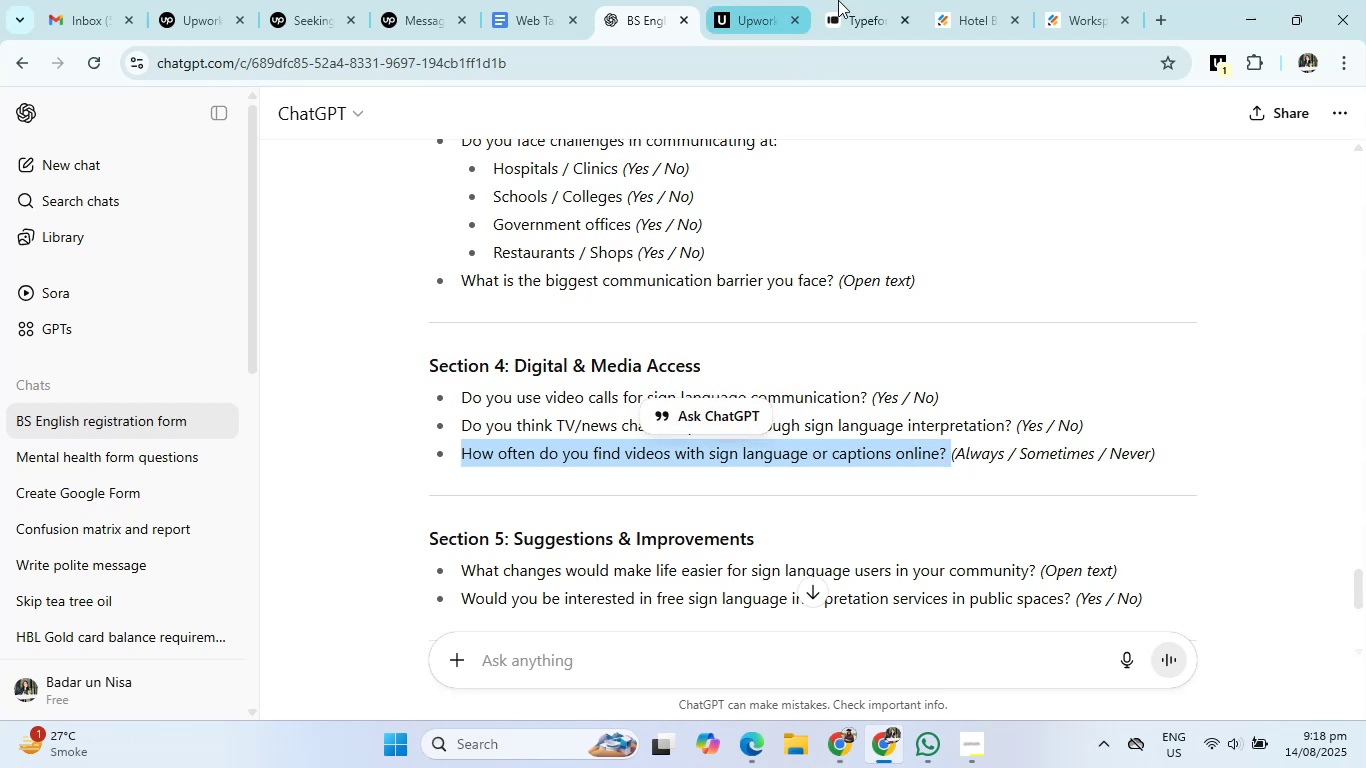 
left_click([863, 0])
 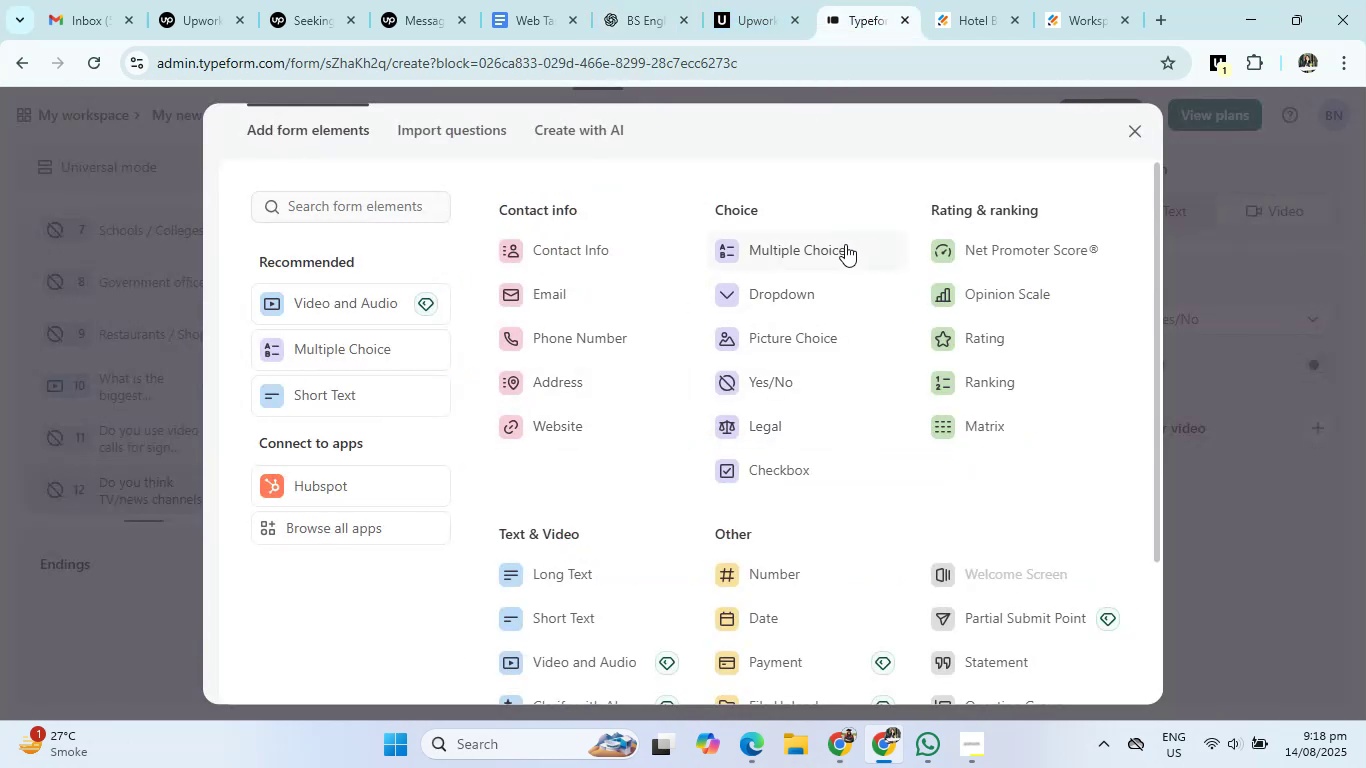 
left_click([821, 244])
 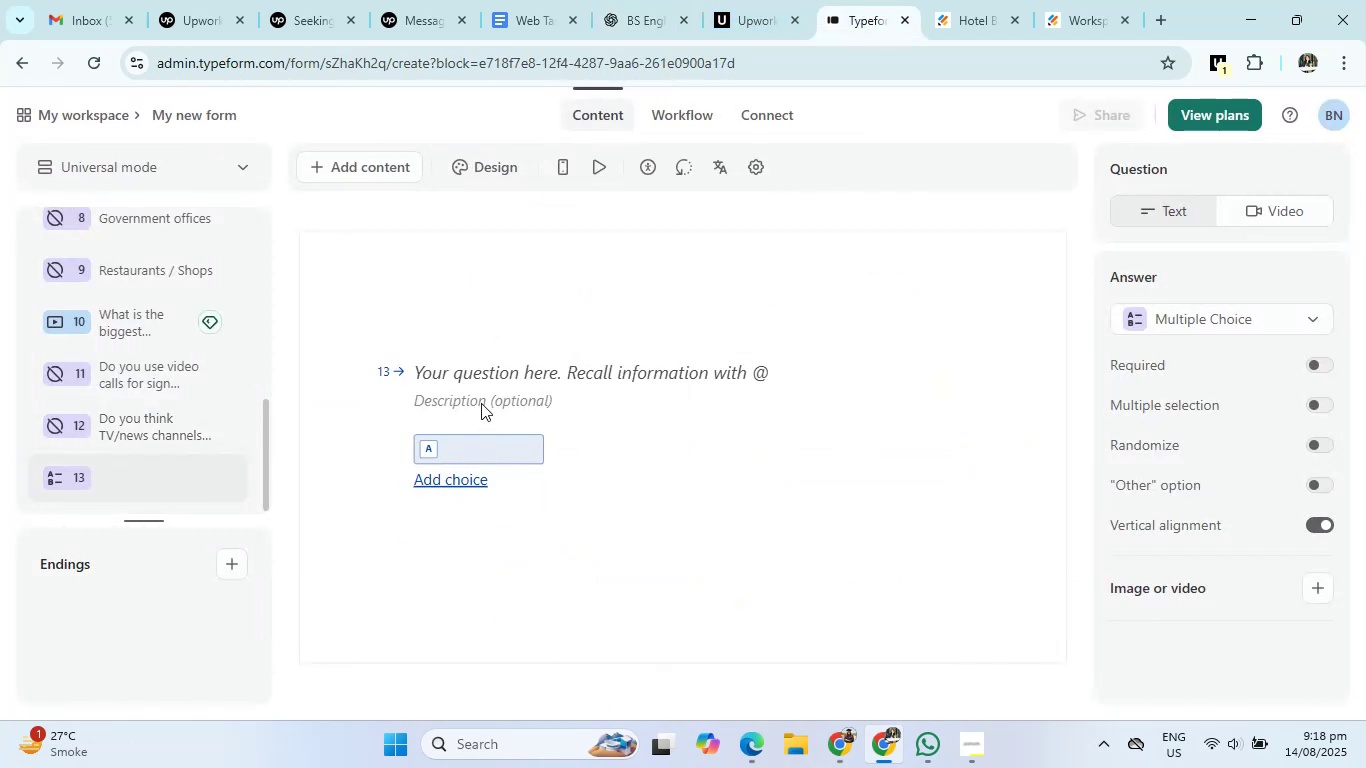 
left_click([476, 367])
 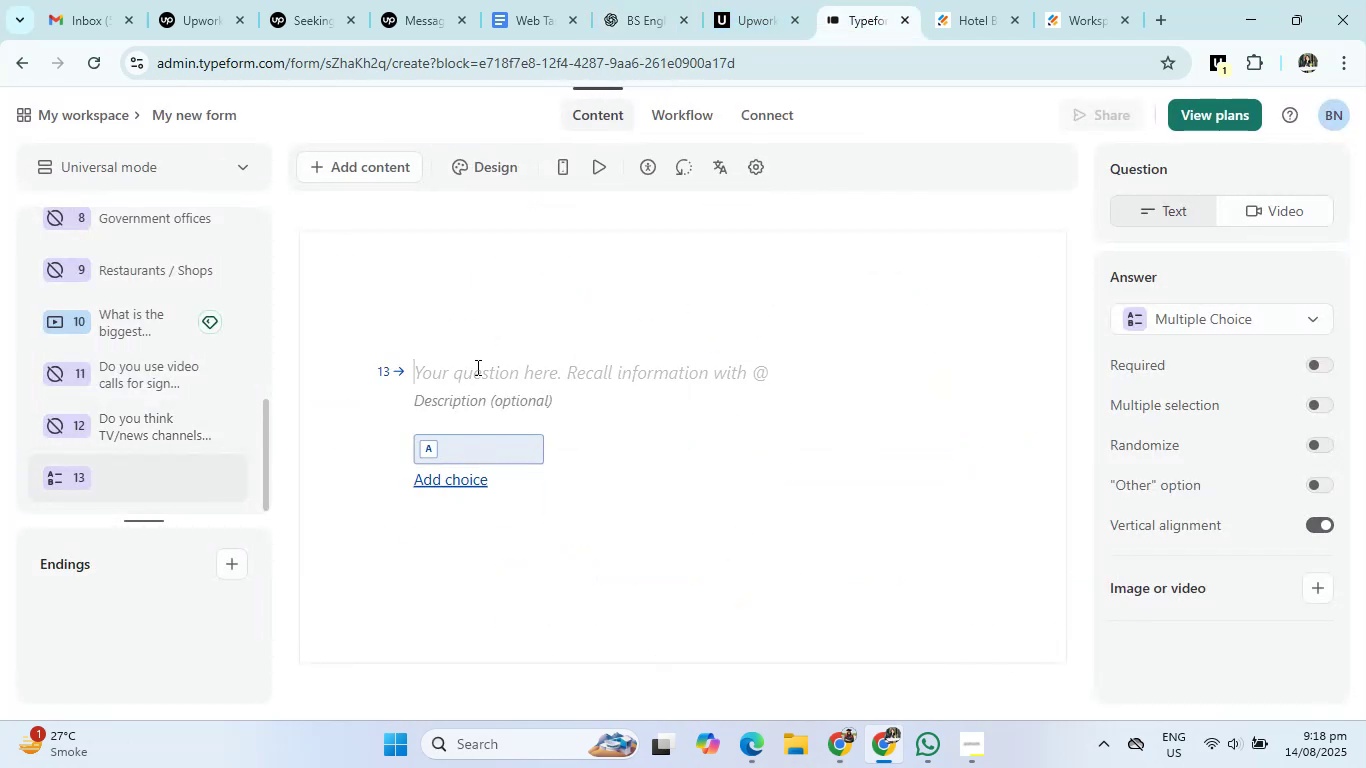 
key(Control+V)
 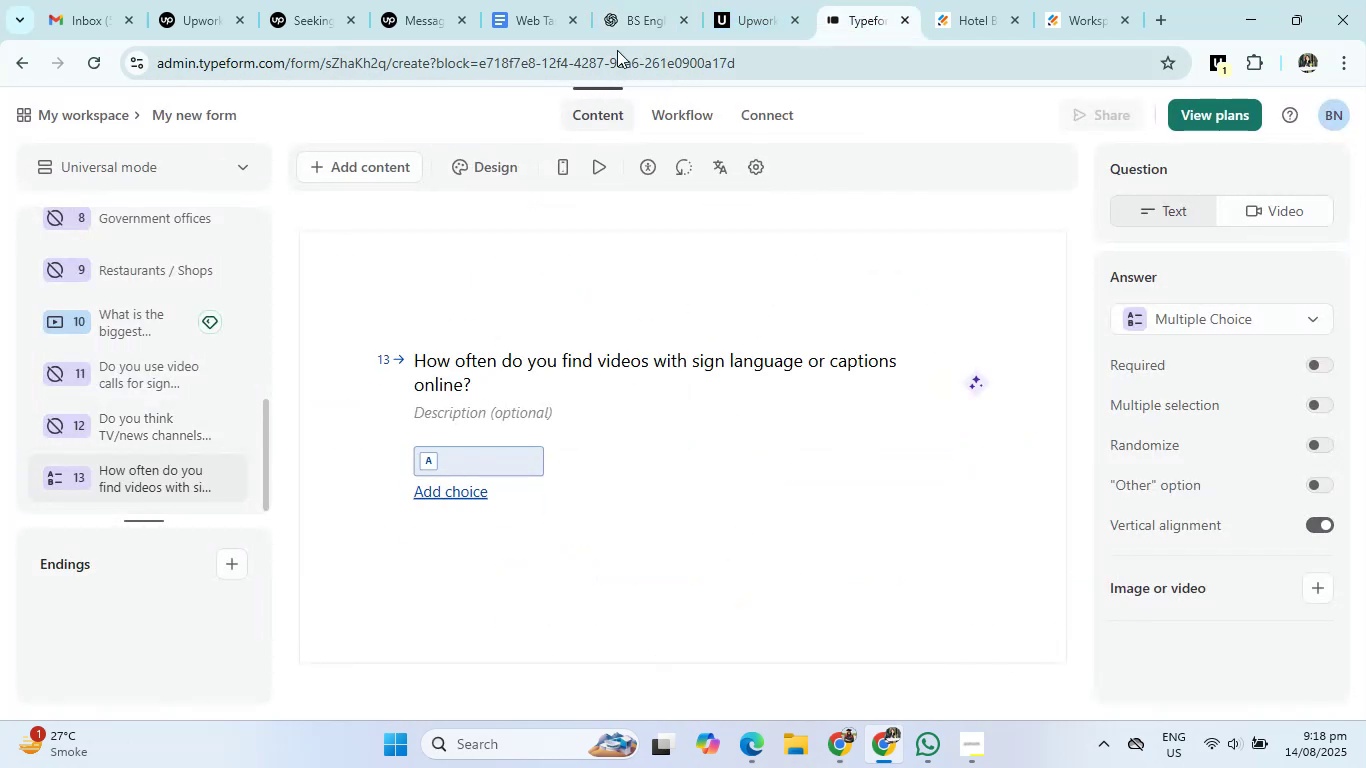 
left_click([631, 8])
 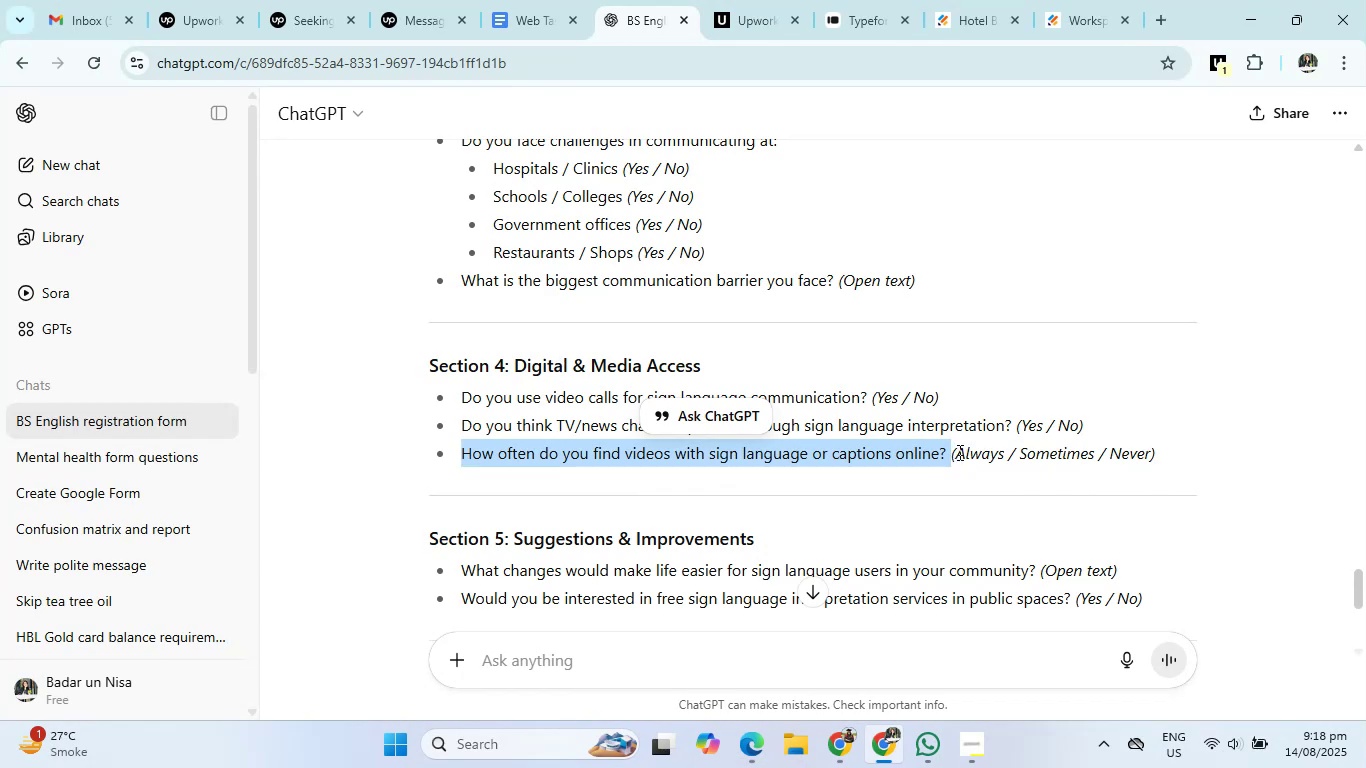 
left_click_drag(start_coordinate=[955, 457], to_coordinate=[1147, 465])
 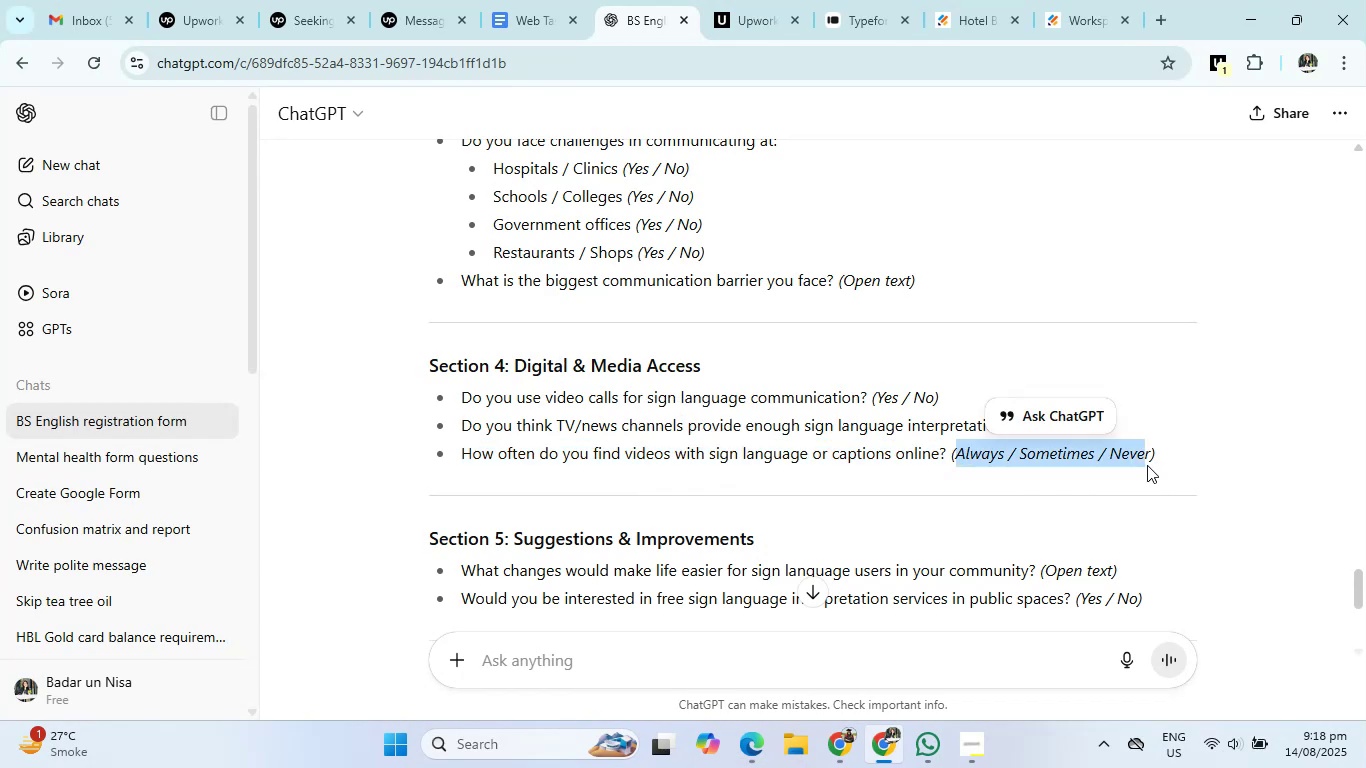 
key(Control+C)
 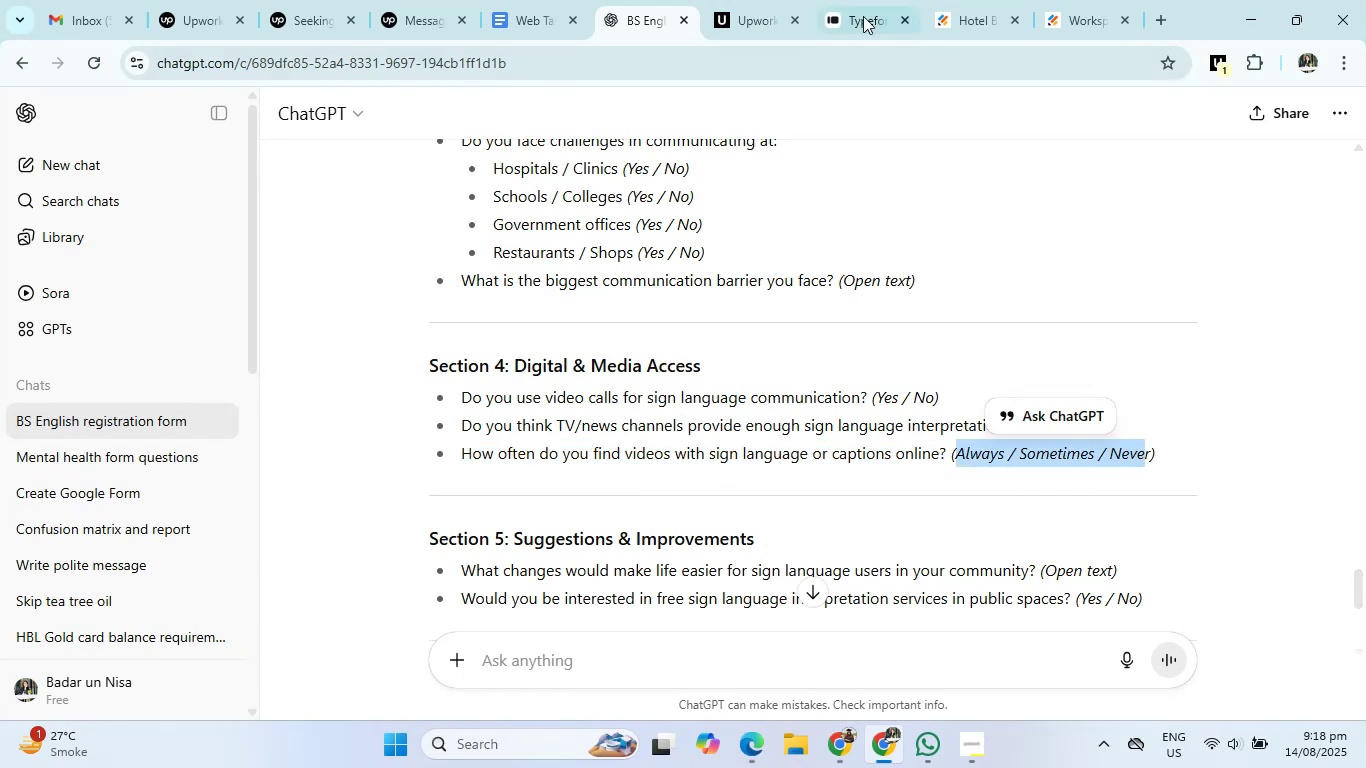 
left_click([861, 12])
 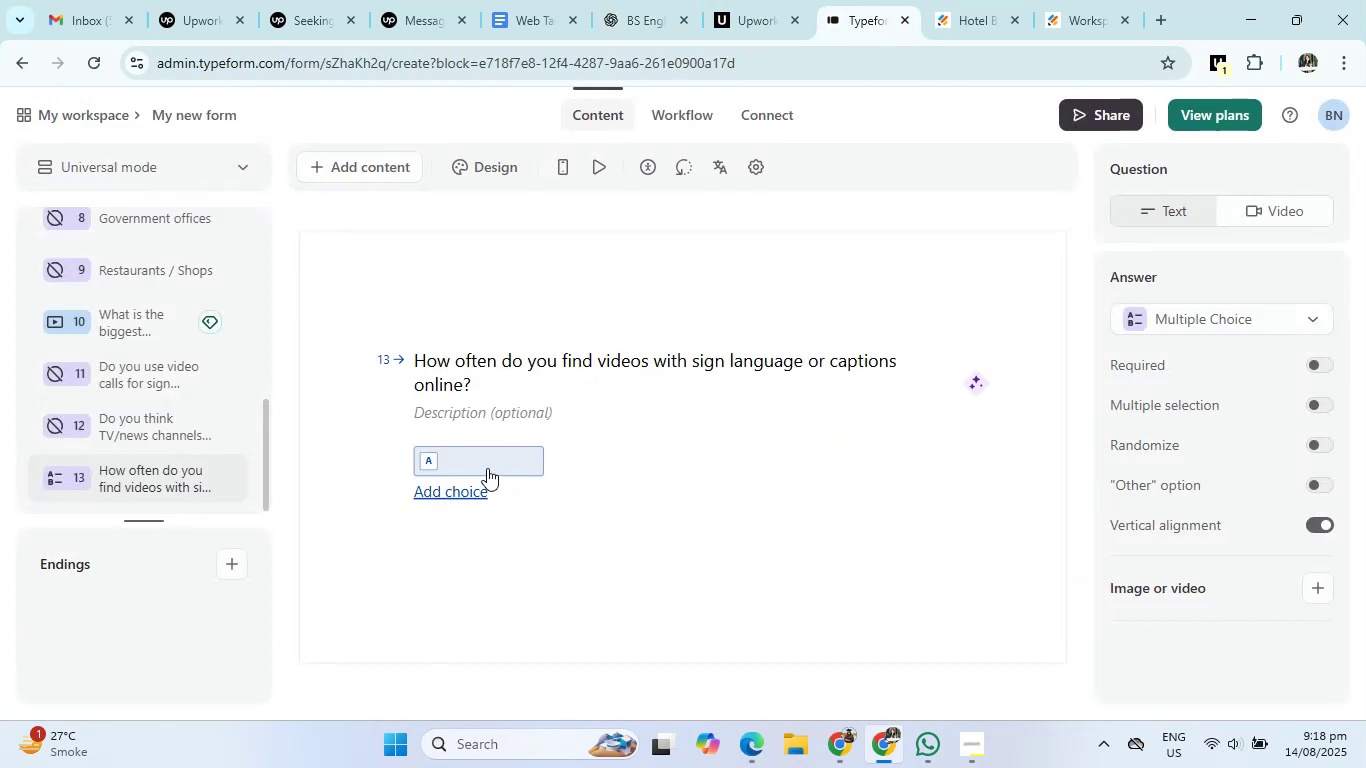 
left_click([487, 466])
 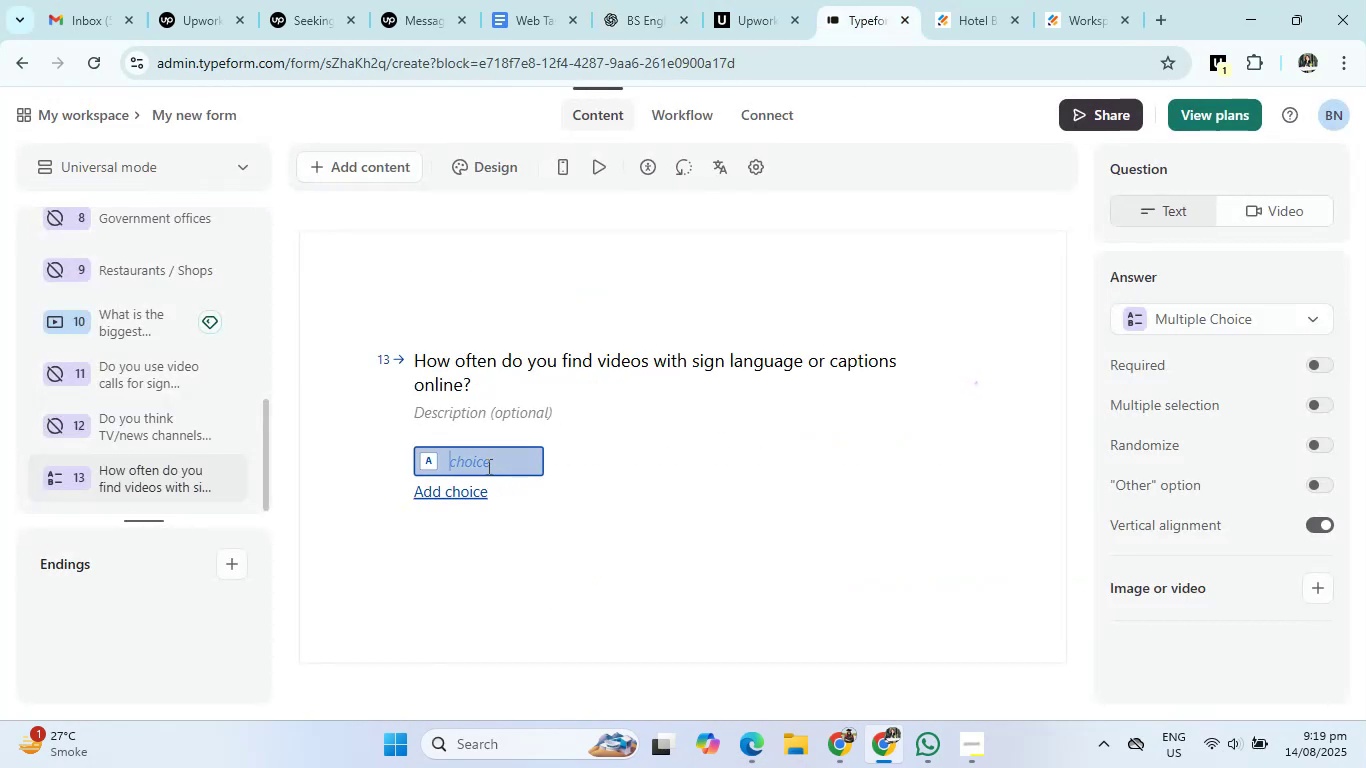 
key(Control+V)
 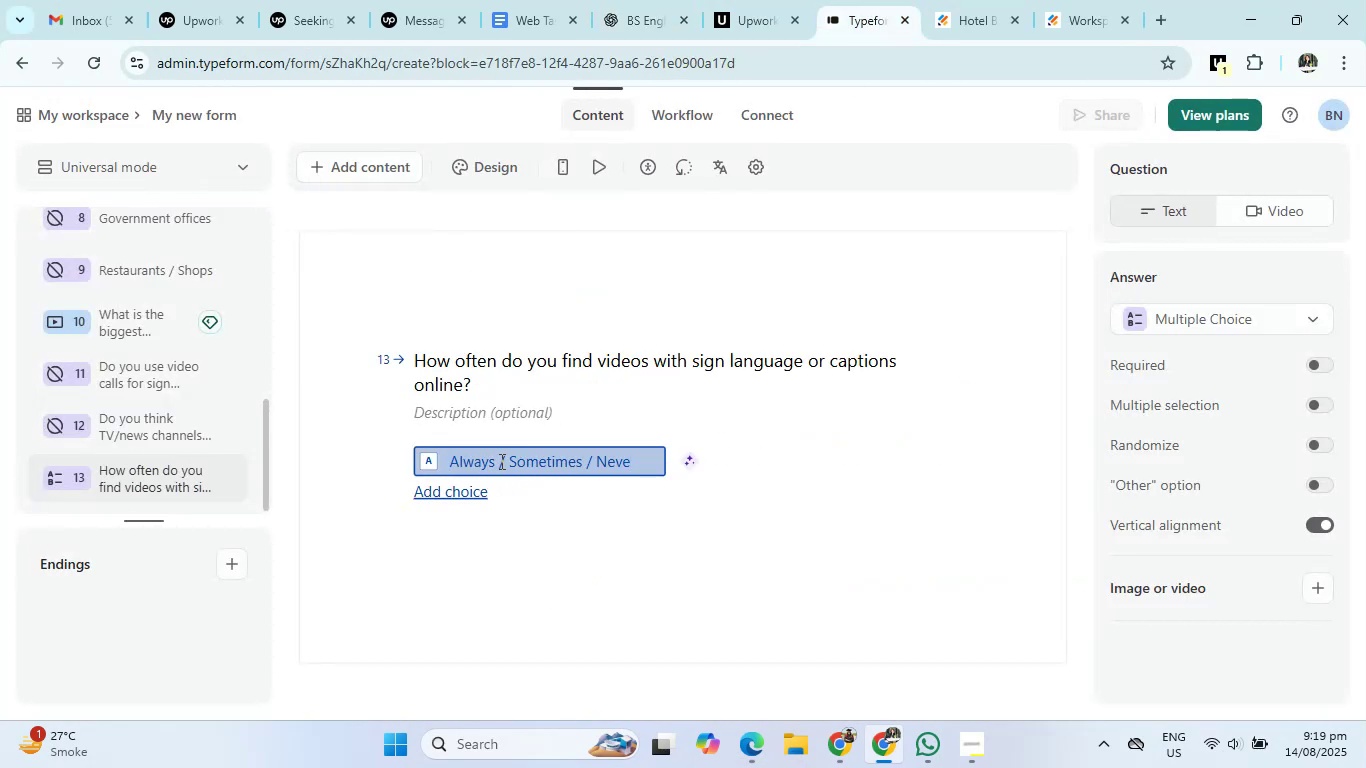 
left_click_drag(start_coordinate=[499, 462], to_coordinate=[662, 477])
 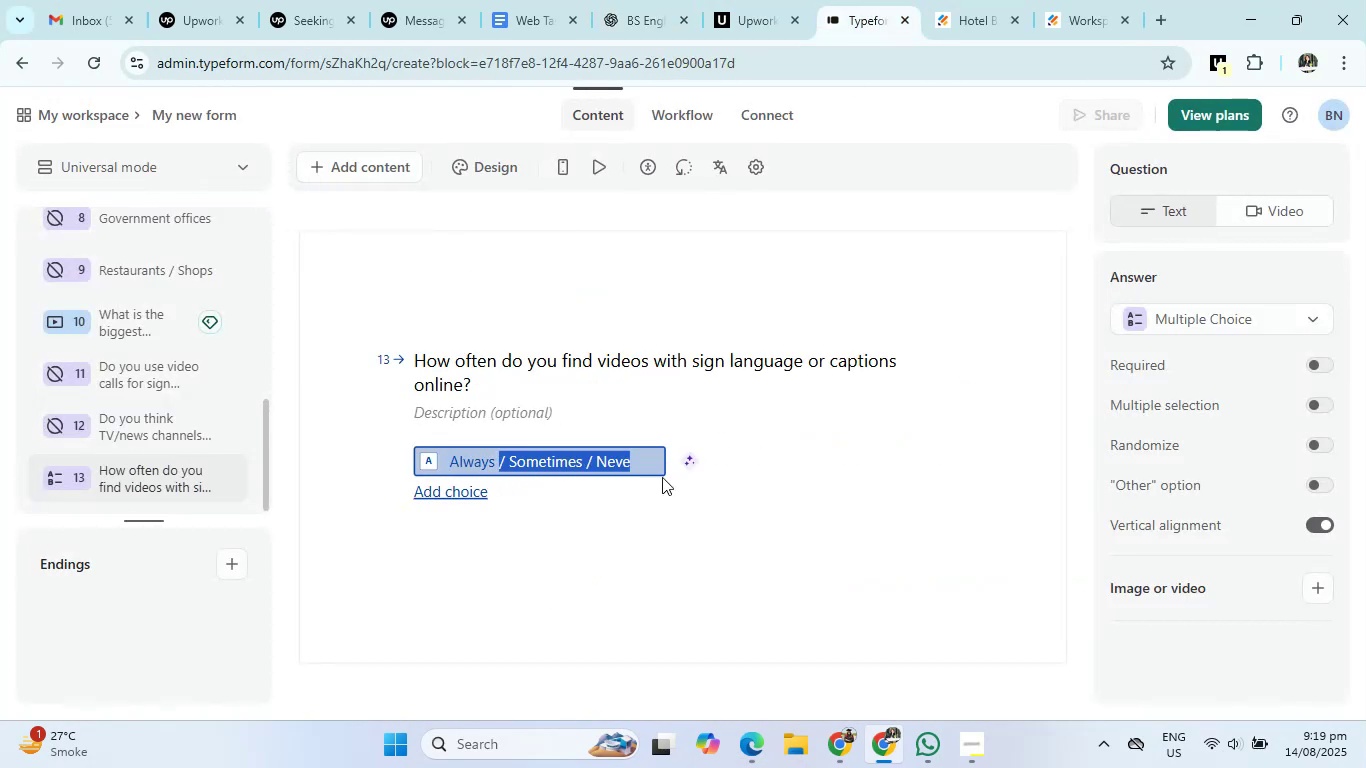 
key(Backspace)
 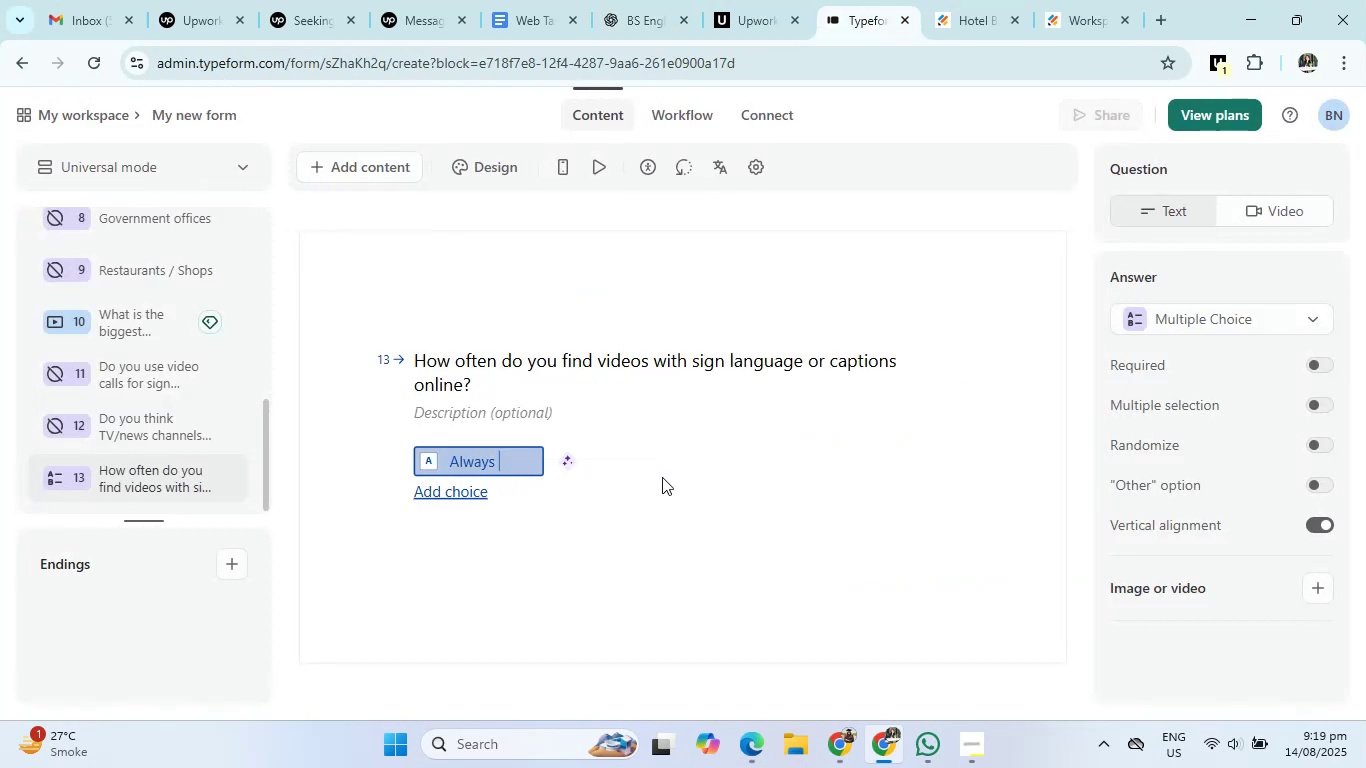 
key(Backspace)
 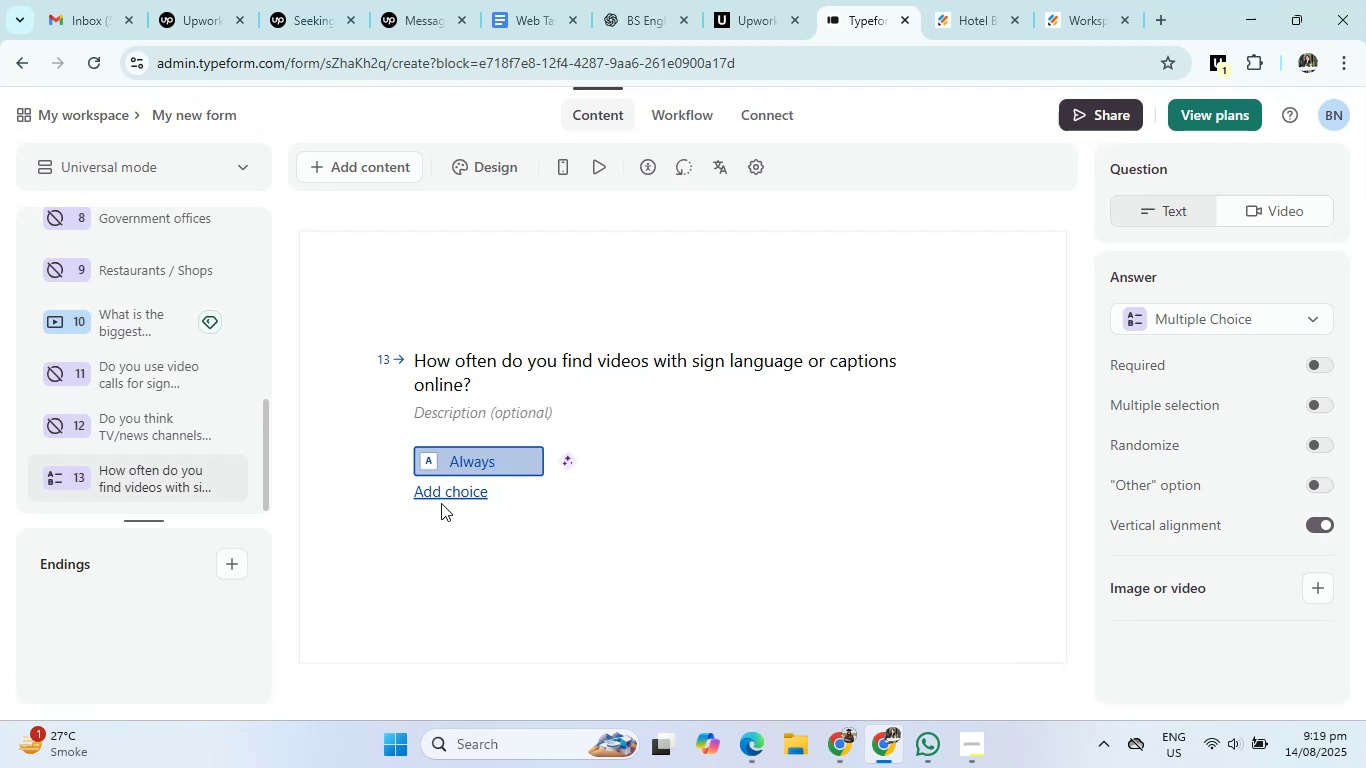 
left_click([440, 486])
 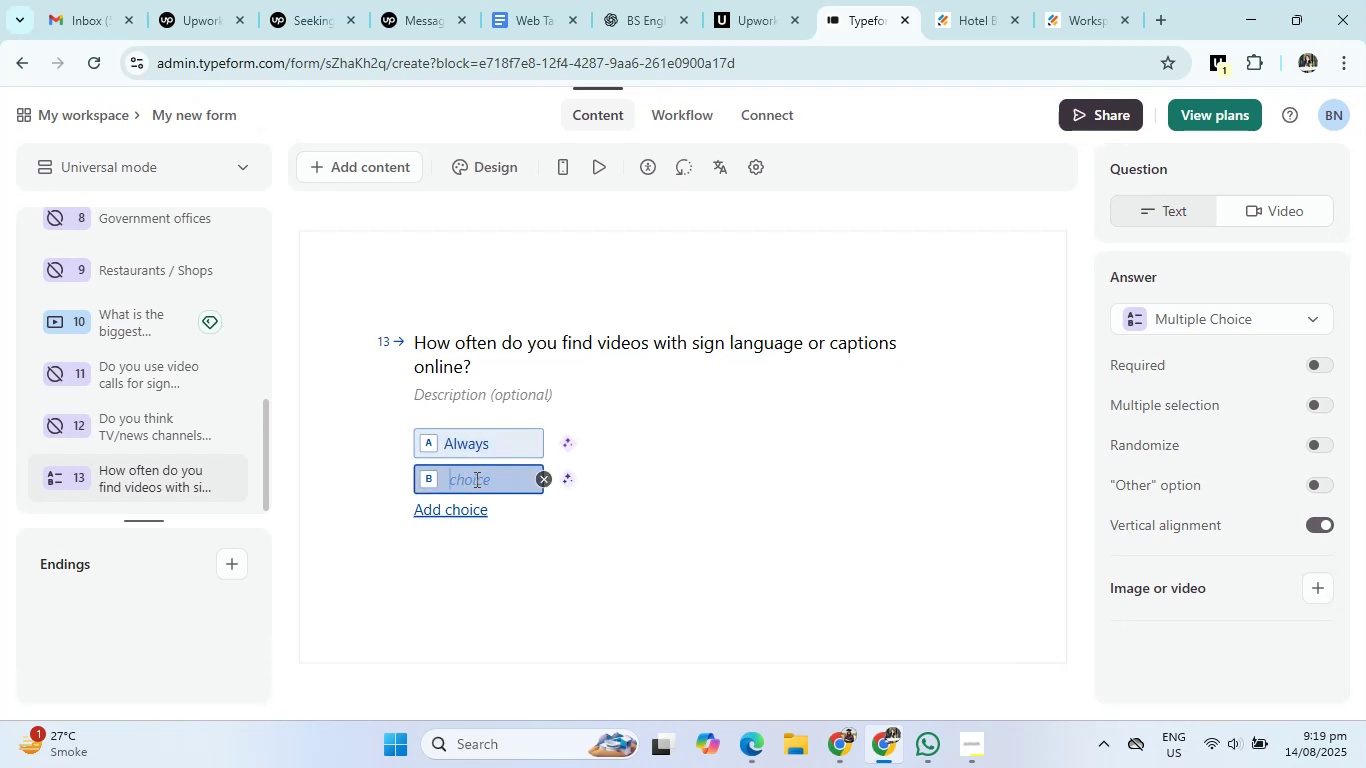 
left_click([475, 479])
 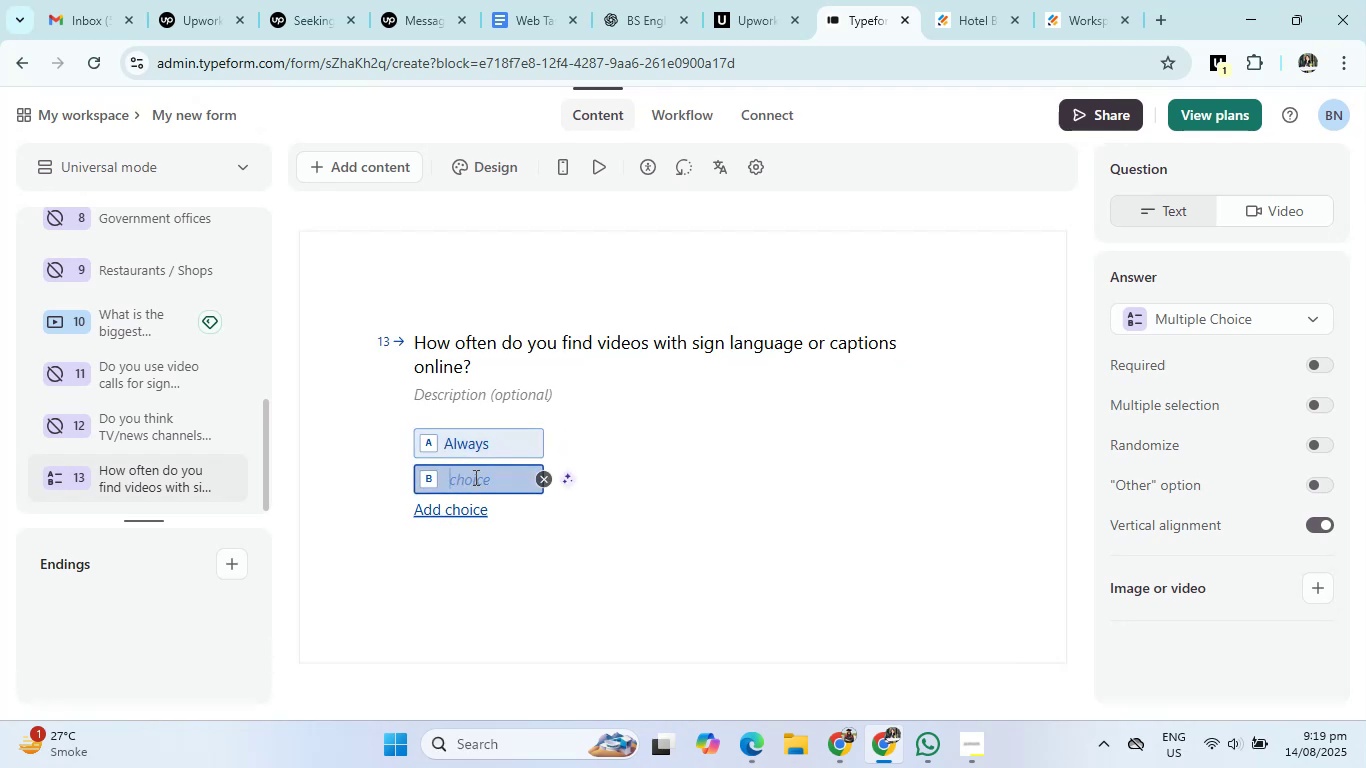 
type(Sometimes)
 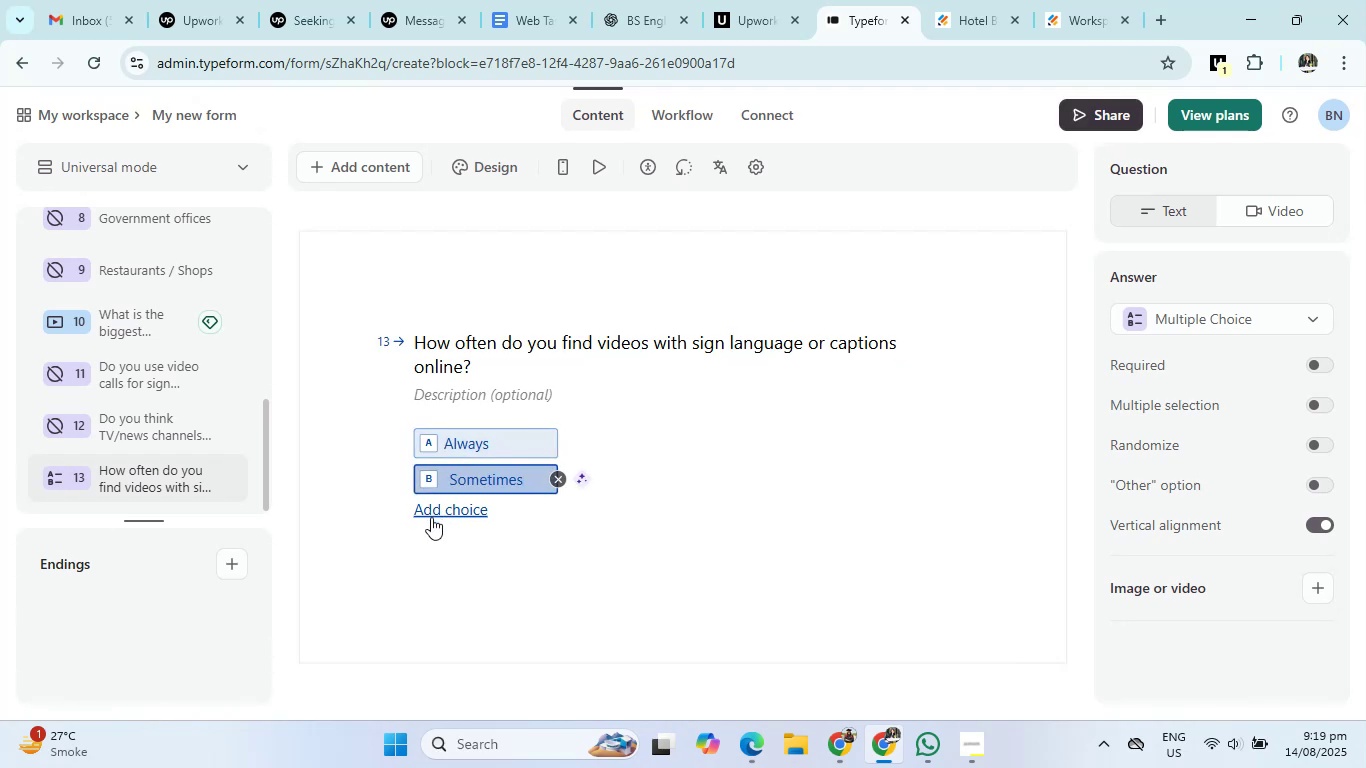 
left_click([431, 514])
 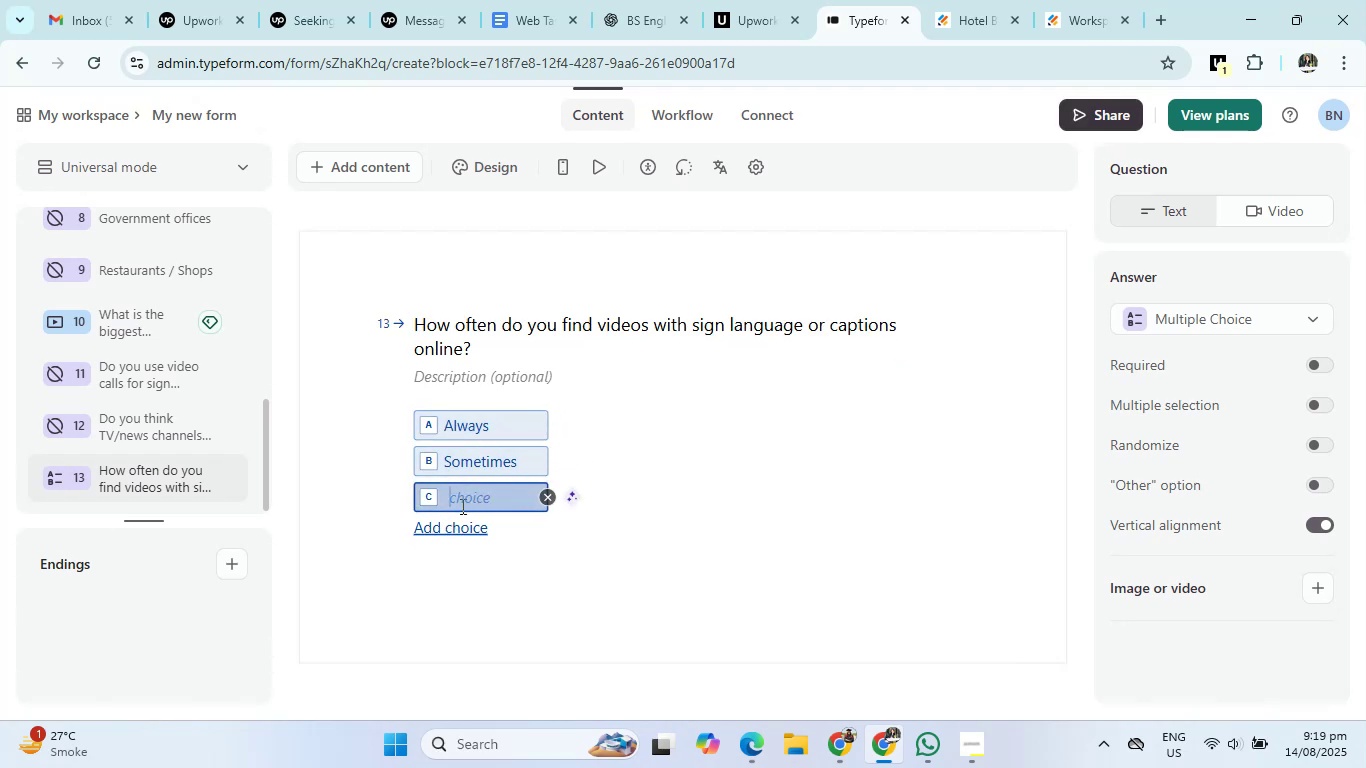 
left_click([468, 499])
 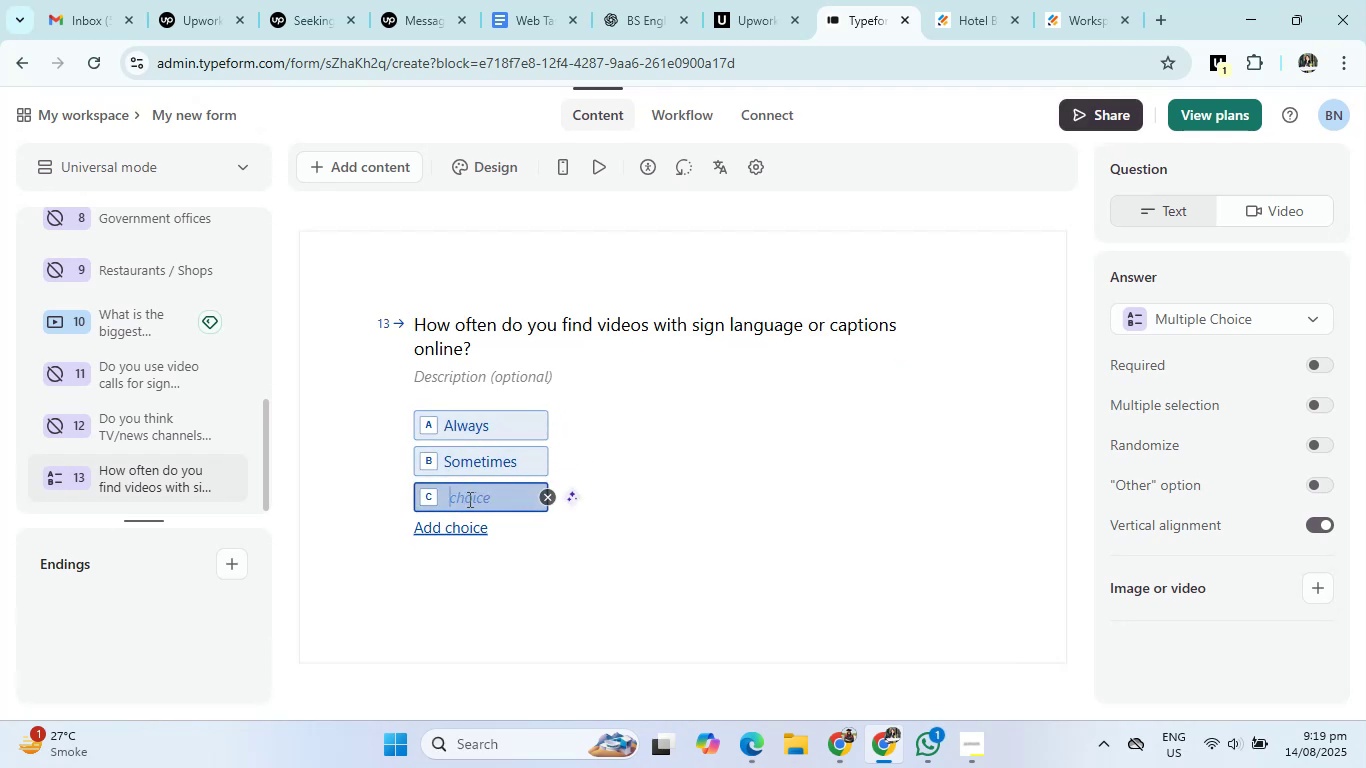 
type(Never)
 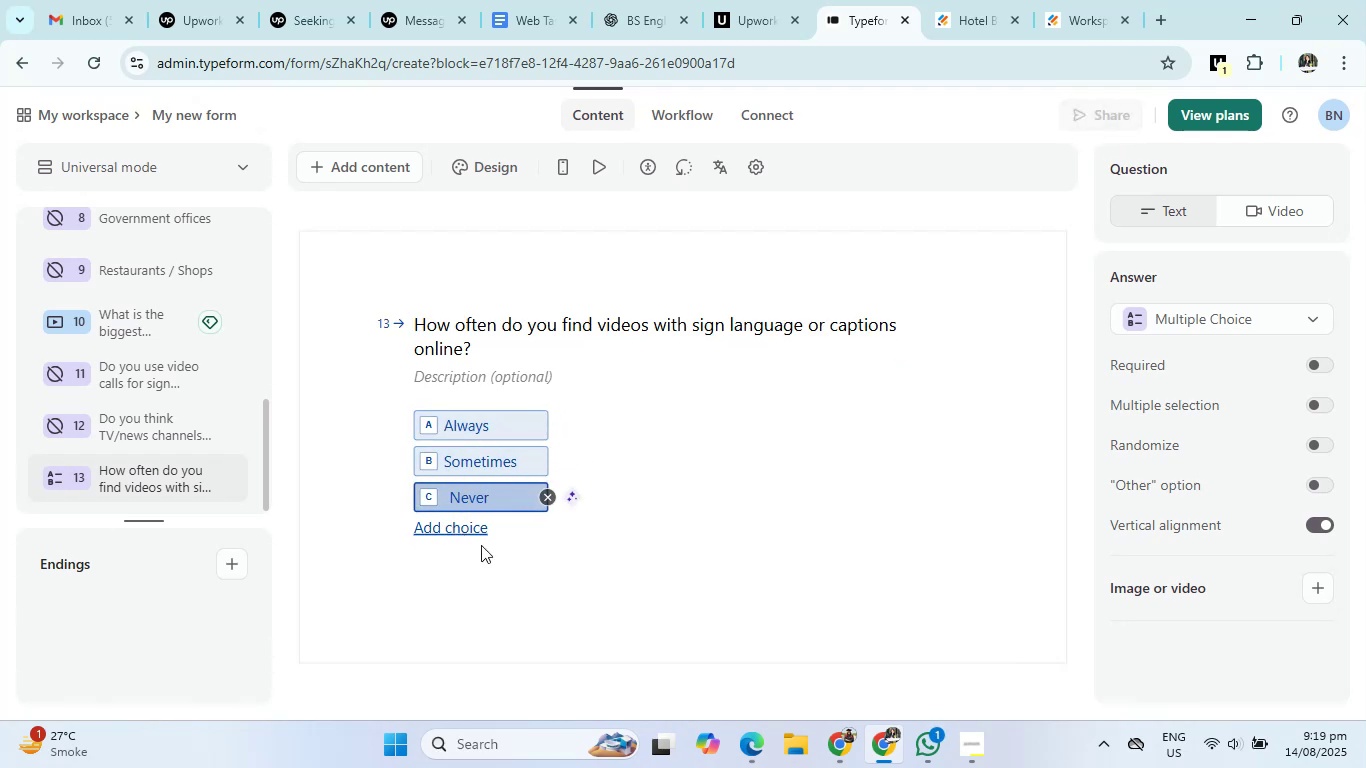 
left_click([659, 577])
 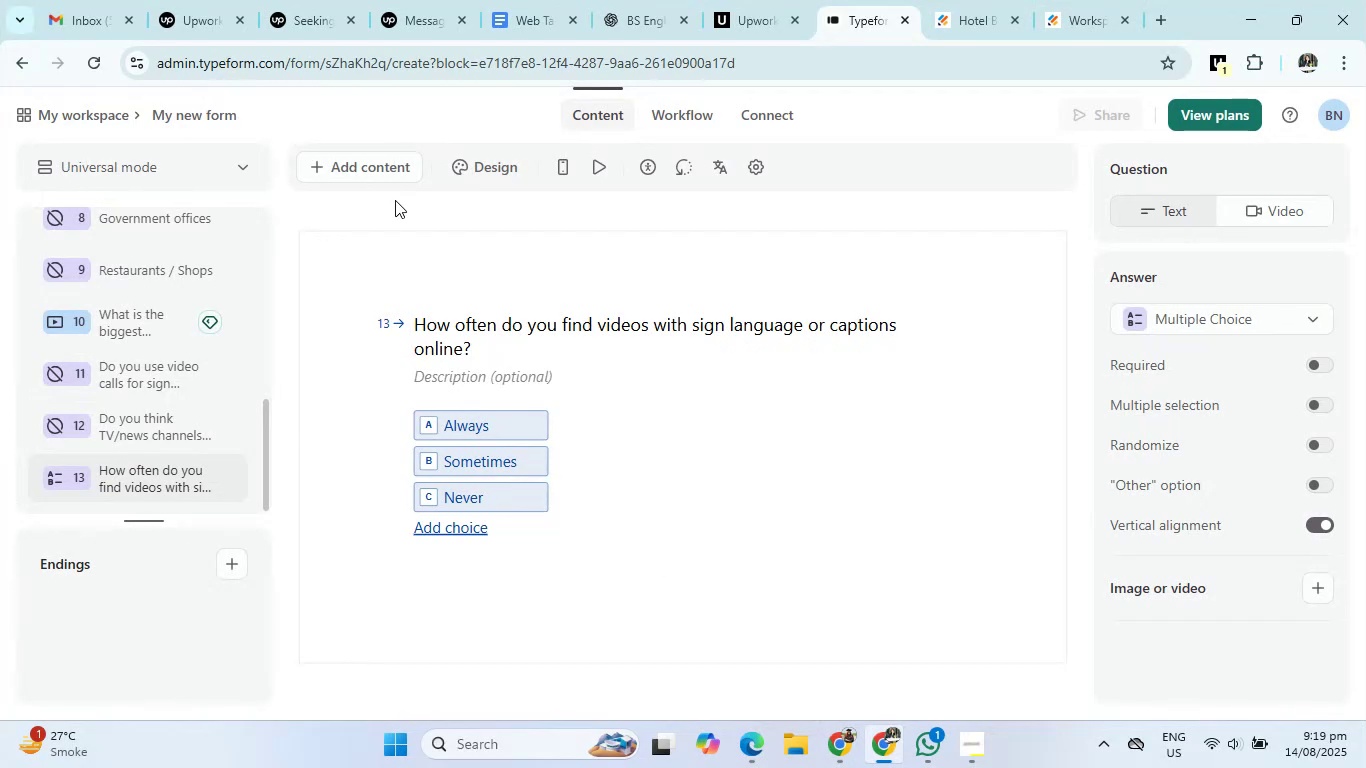 
left_click([381, 168])
 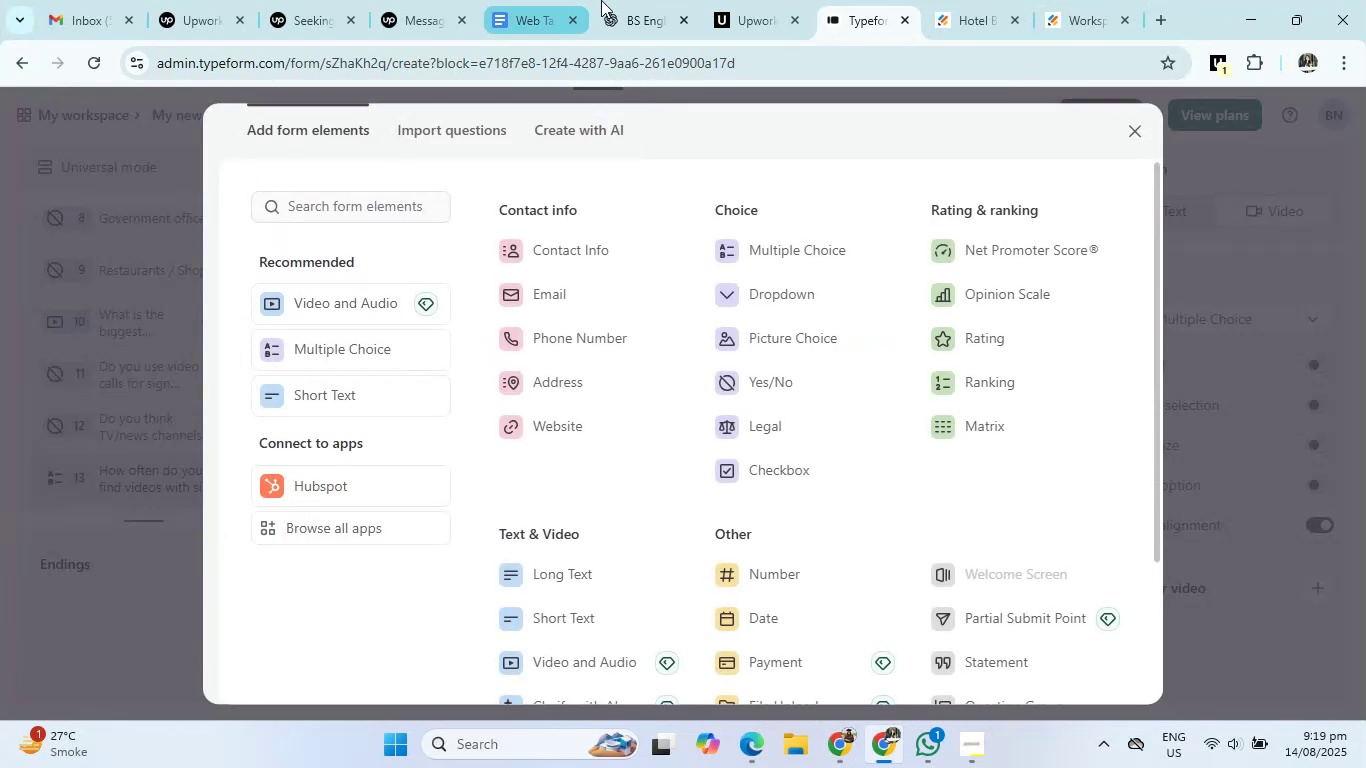 
left_click([660, 0])
 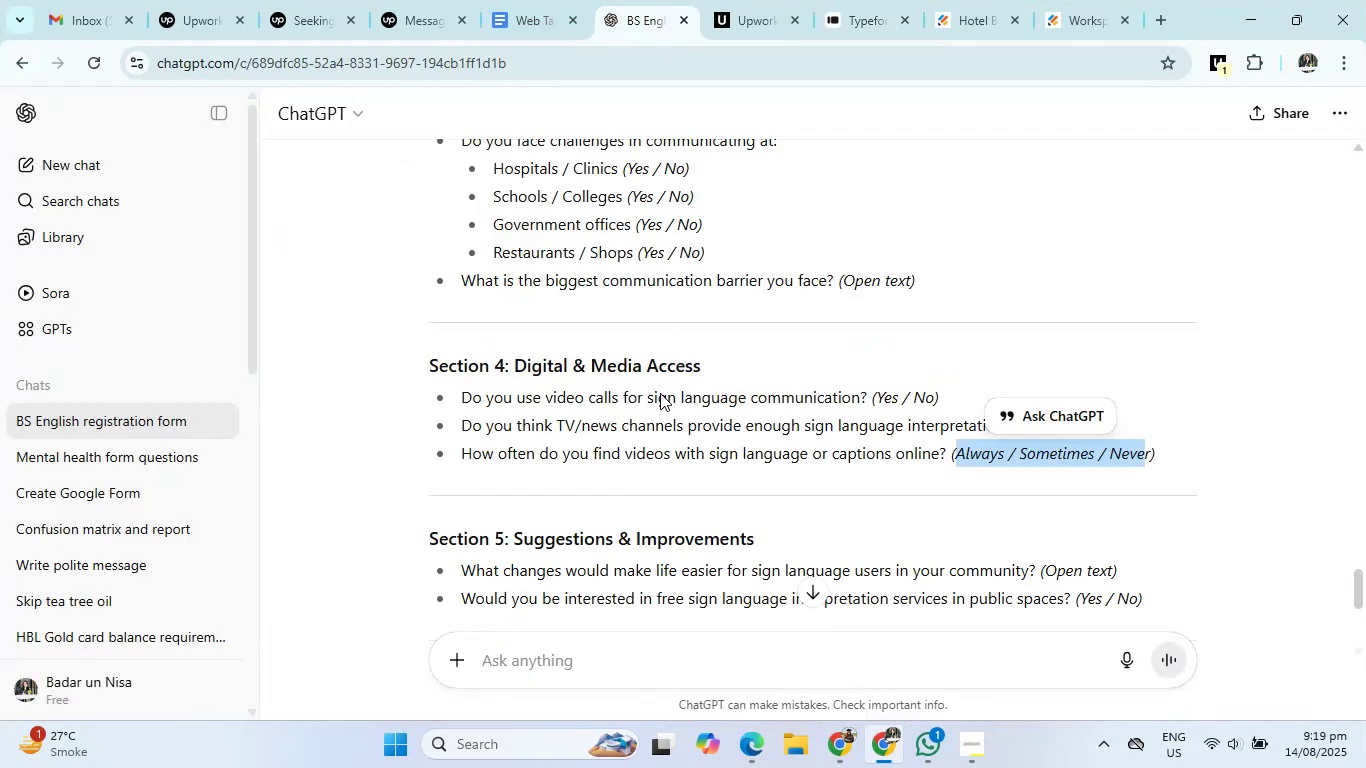 
scroll: coordinate [725, 452], scroll_direction: down, amount: 2.0
 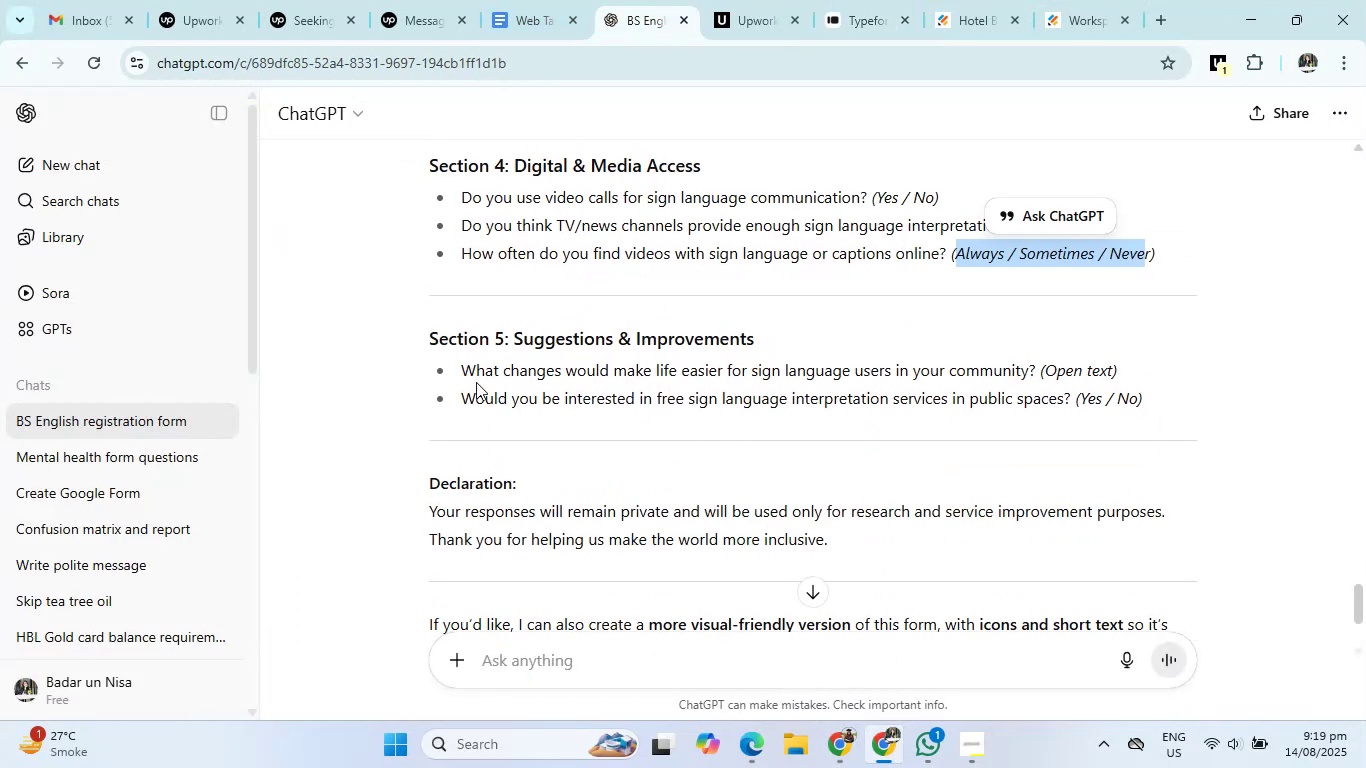 
left_click_drag(start_coordinate=[462, 374], to_coordinate=[1034, 372])
 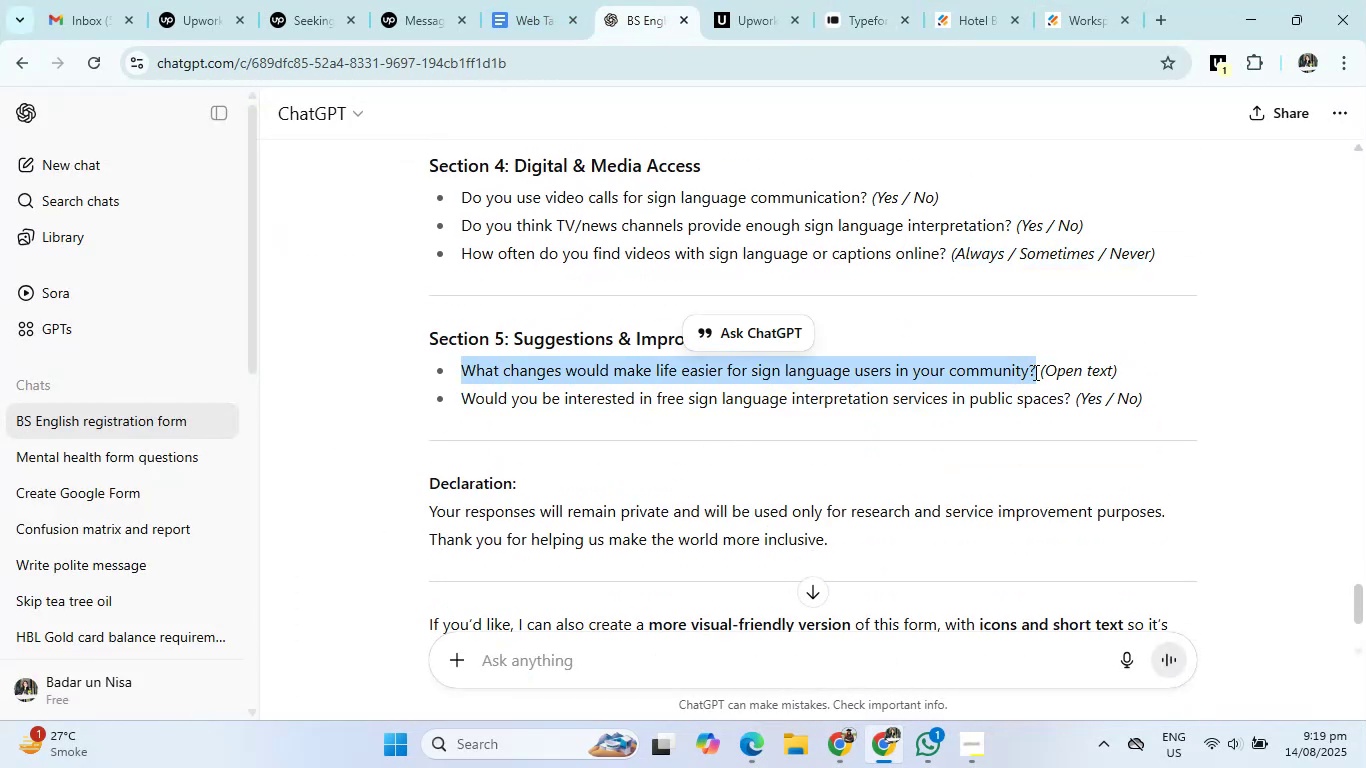 
key(Control+C)
 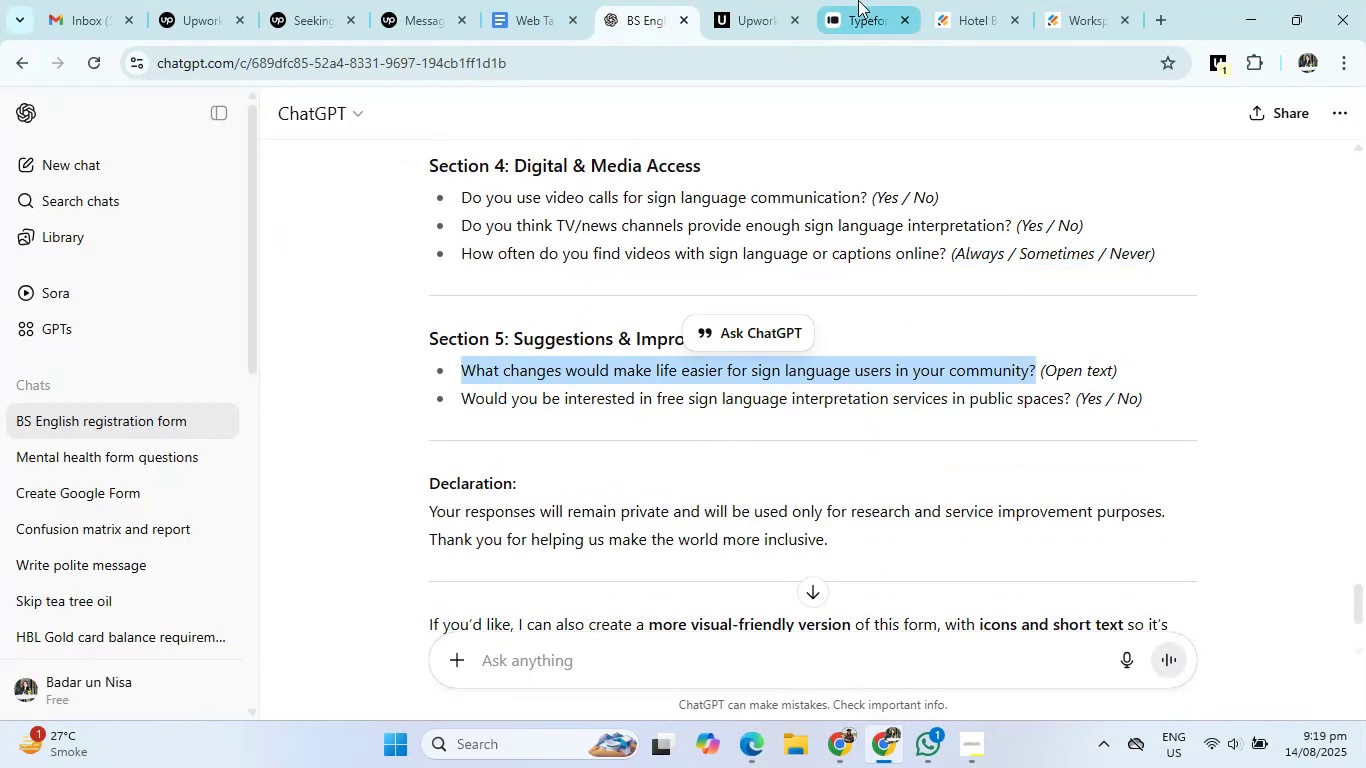 
left_click([856, 0])
 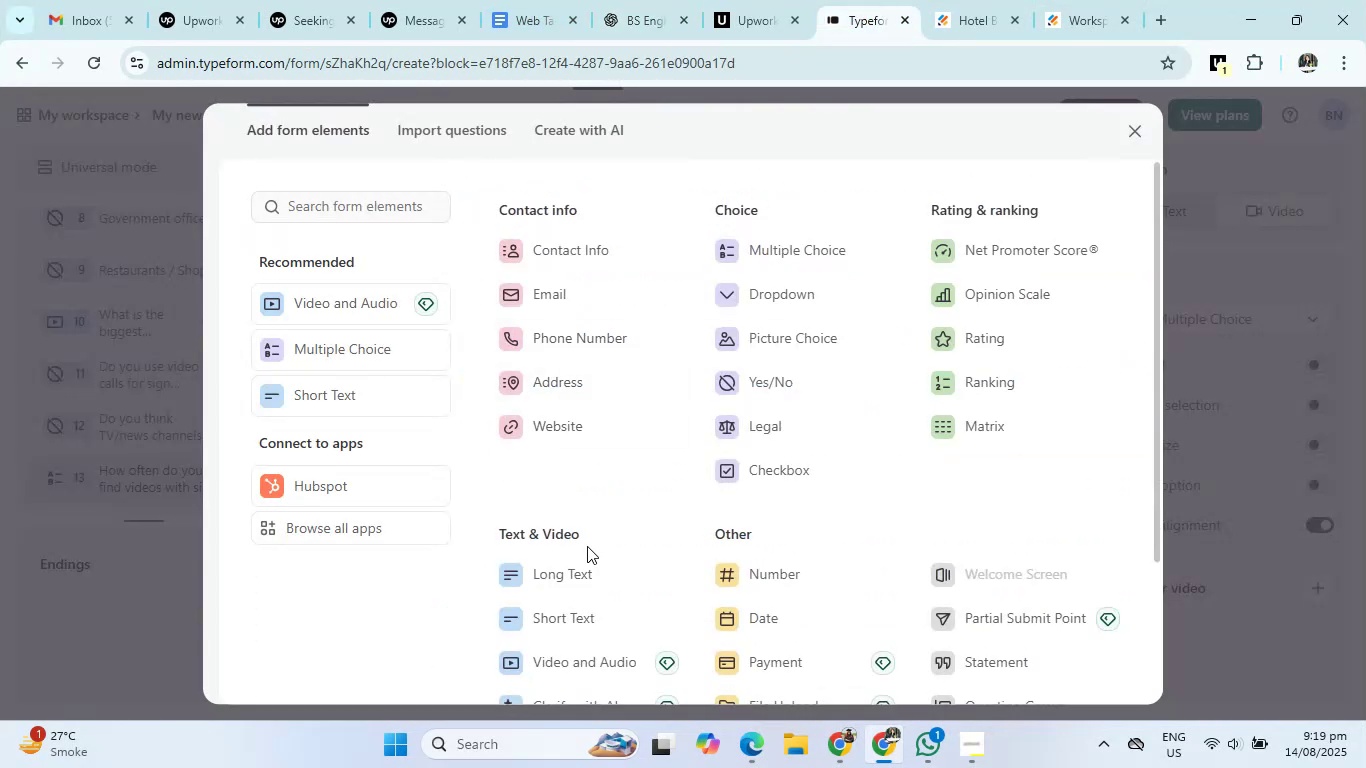 
left_click([569, 578])
 